 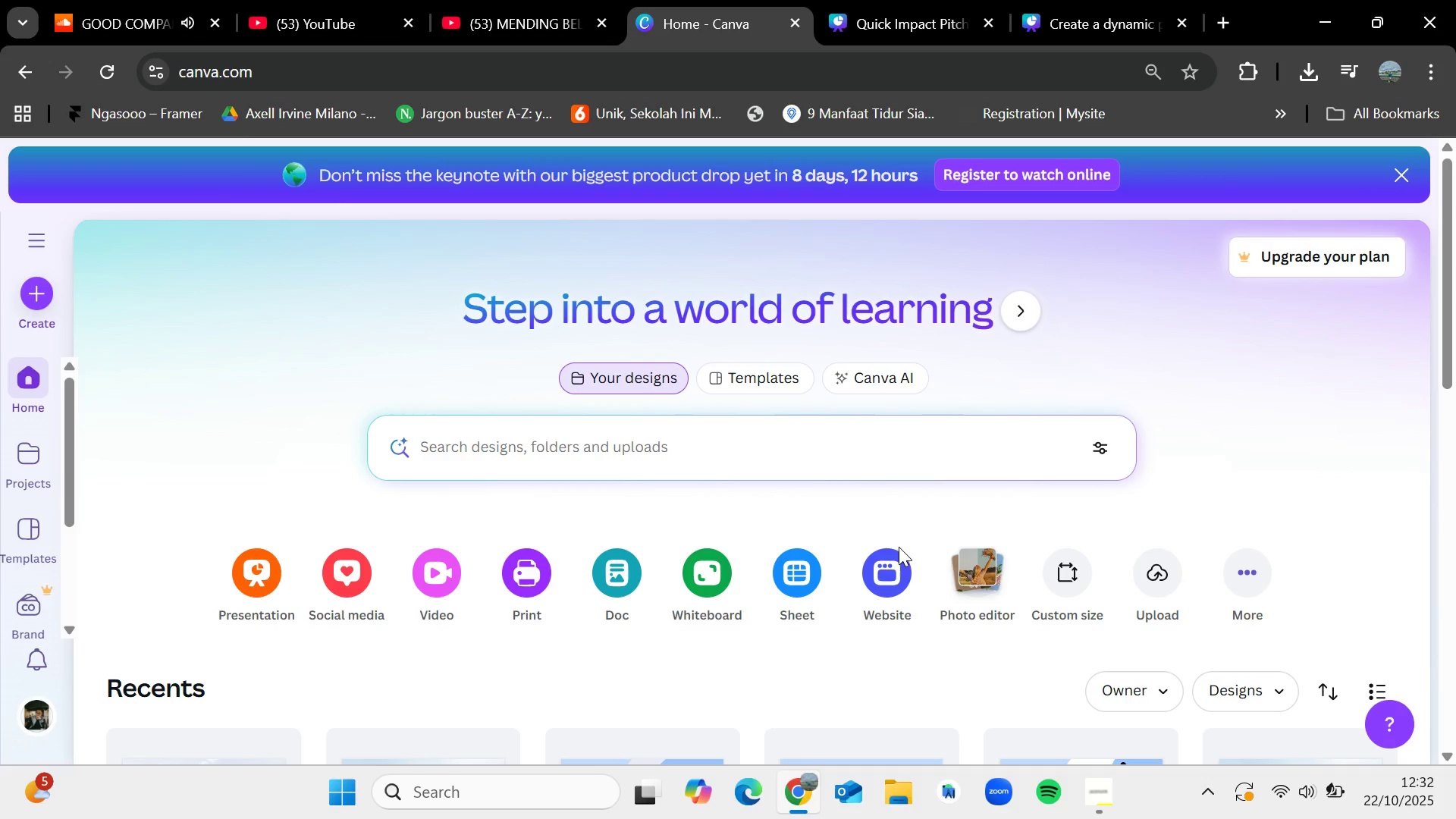 
left_click([259, 571])
 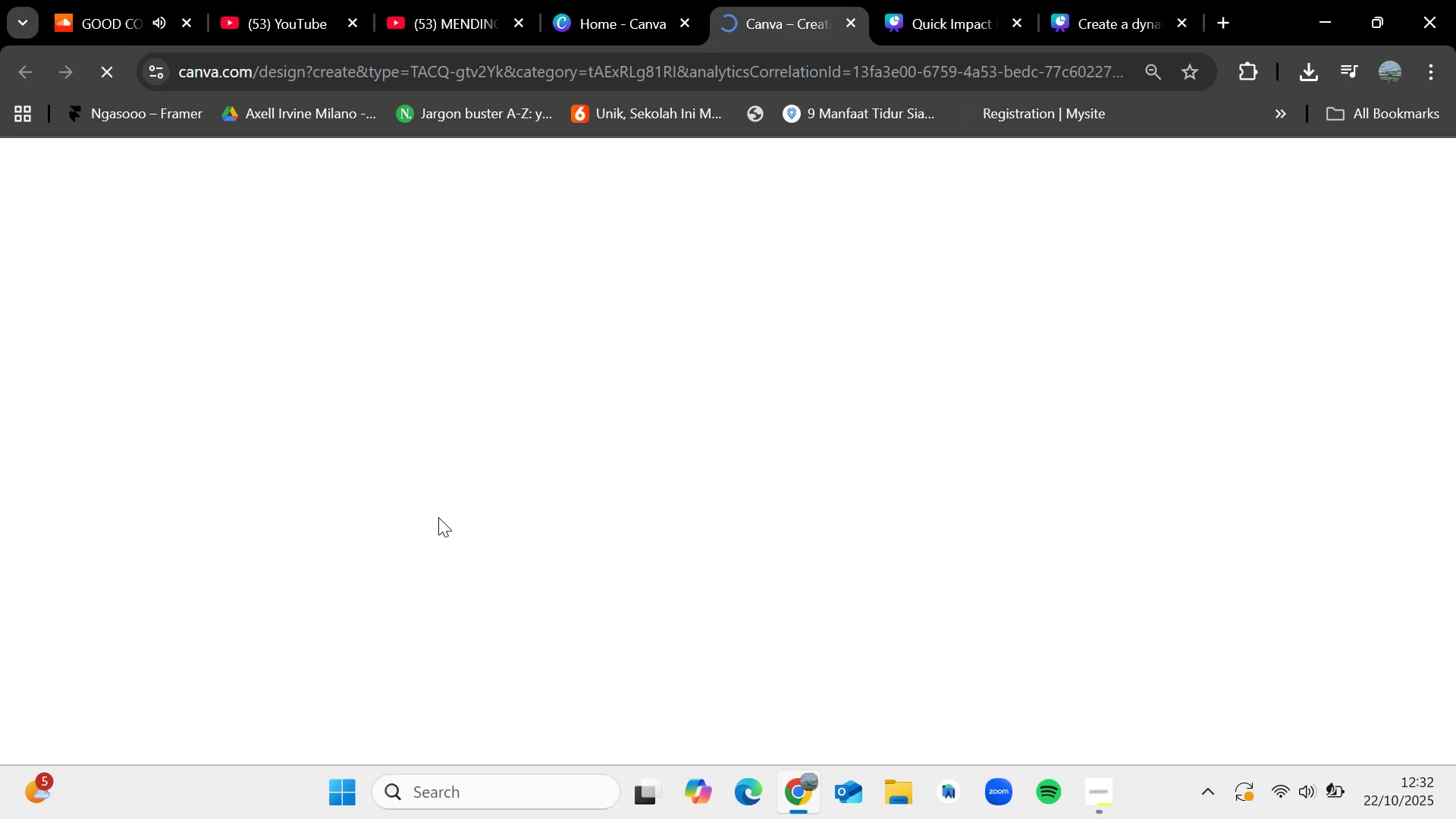 
left_click_drag(start_coordinate=[778, 12], to_coordinate=[1098, 0])
 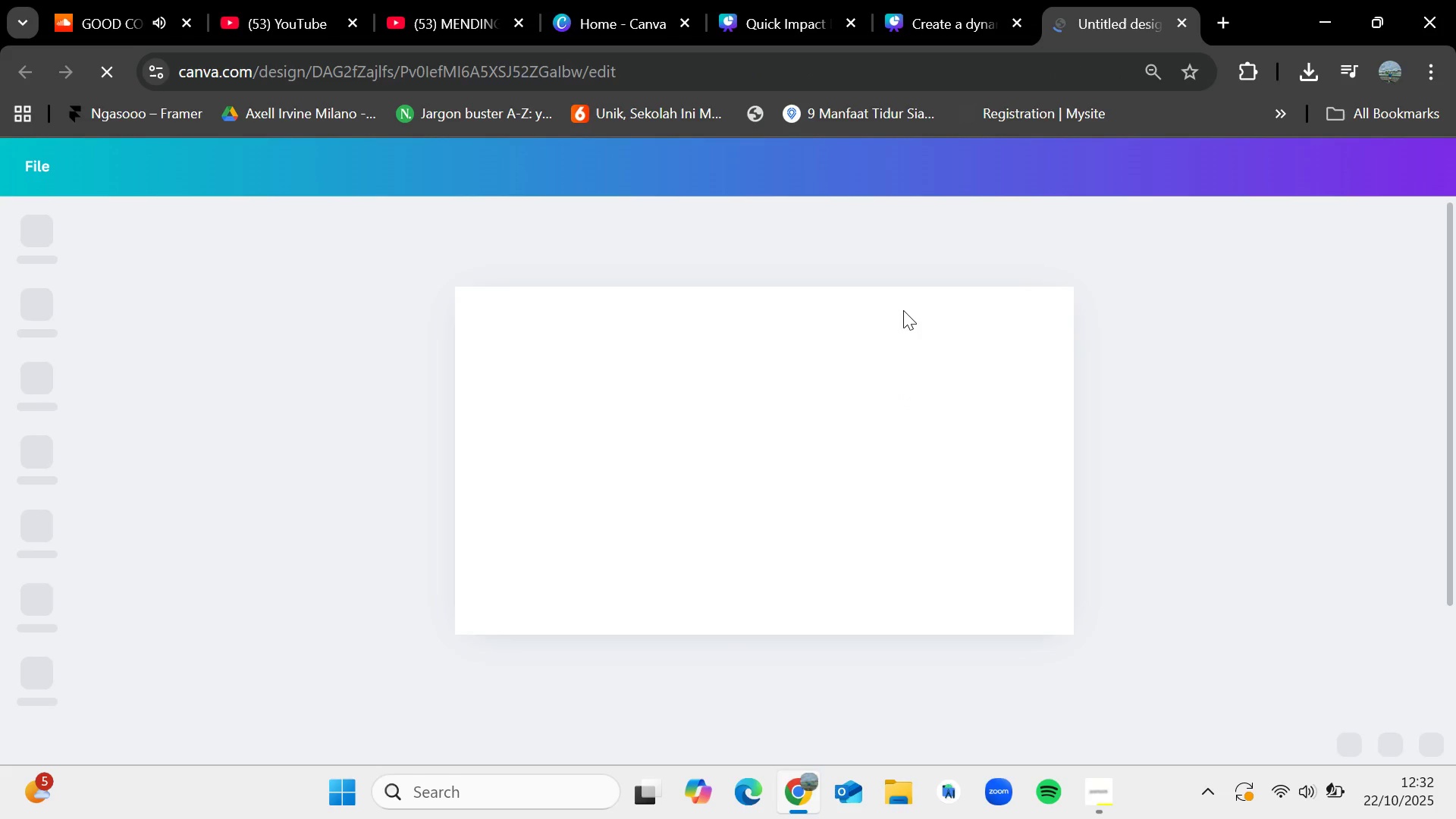 
left_click([773, 0])
 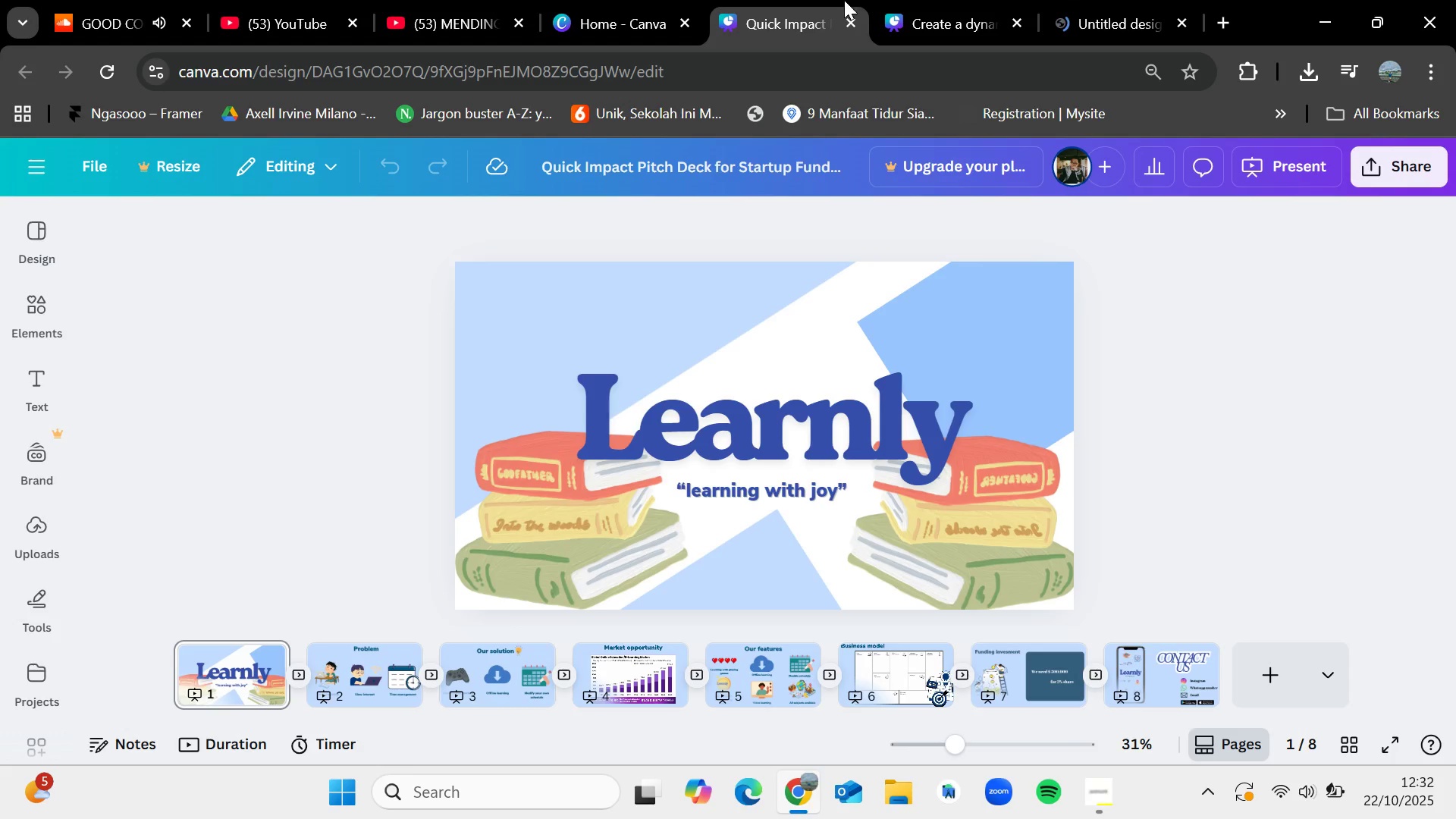 
left_click([885, 0])
 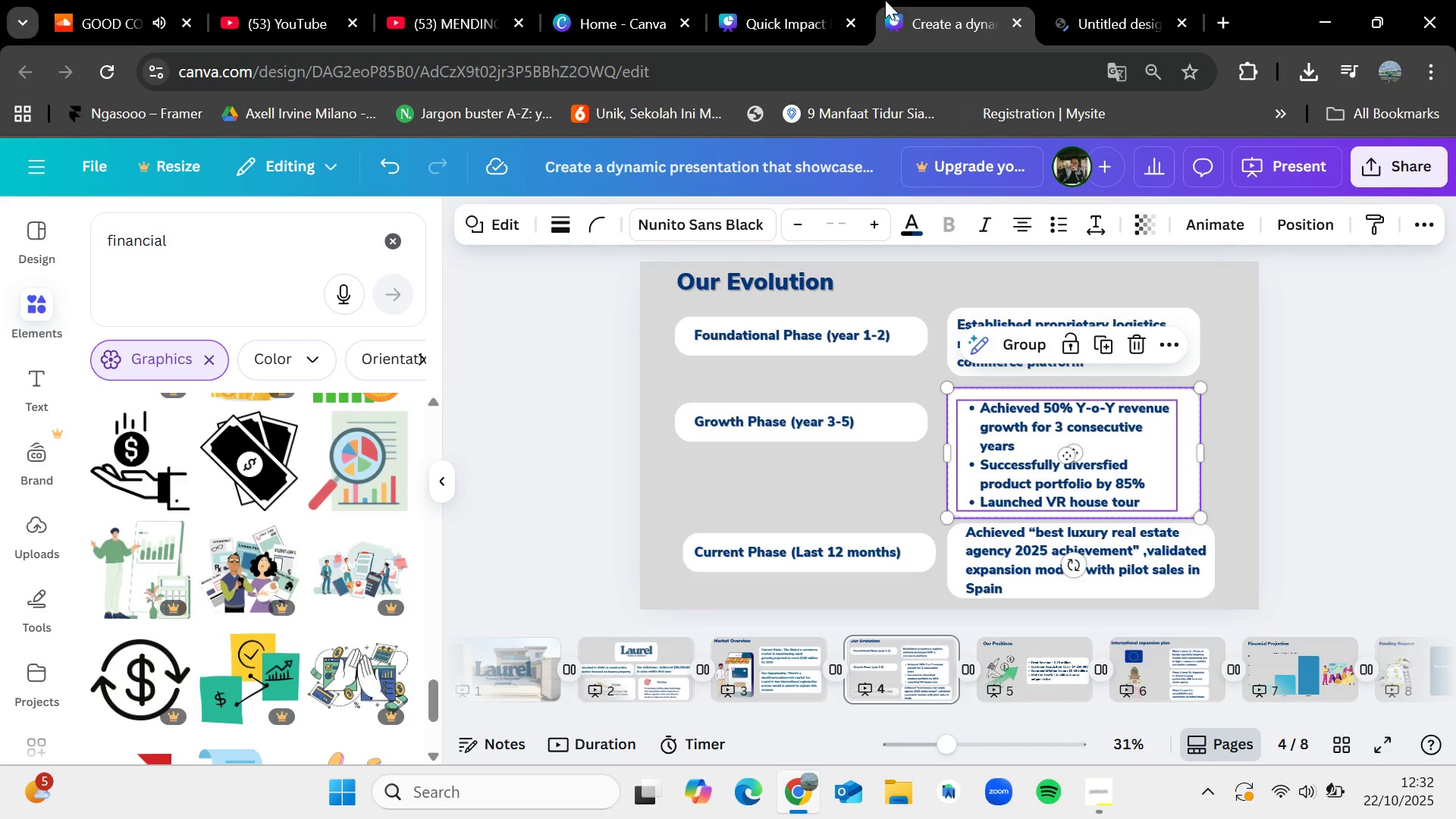 
left_click([504, 667])
 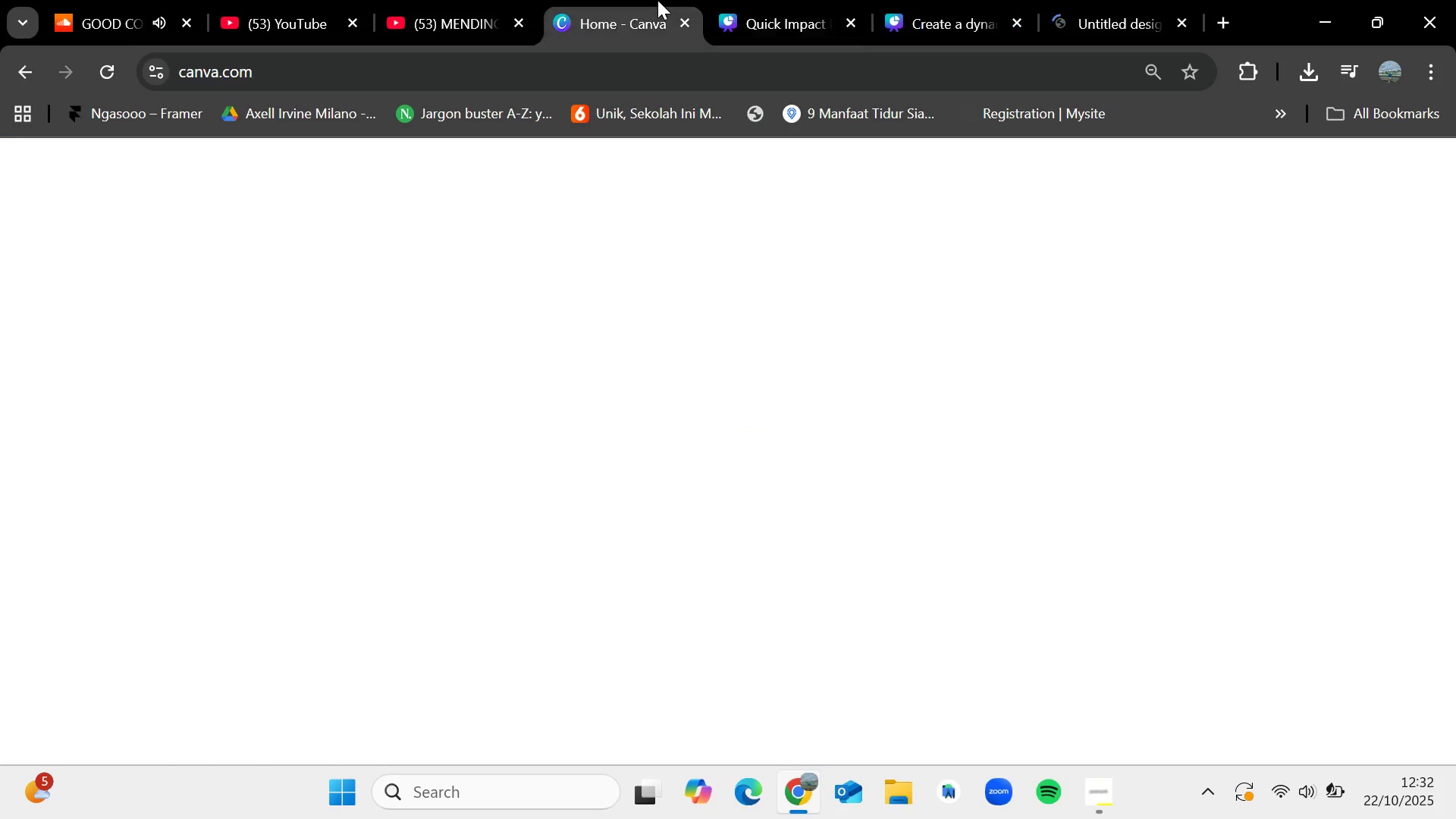 
left_click([657, 0])
 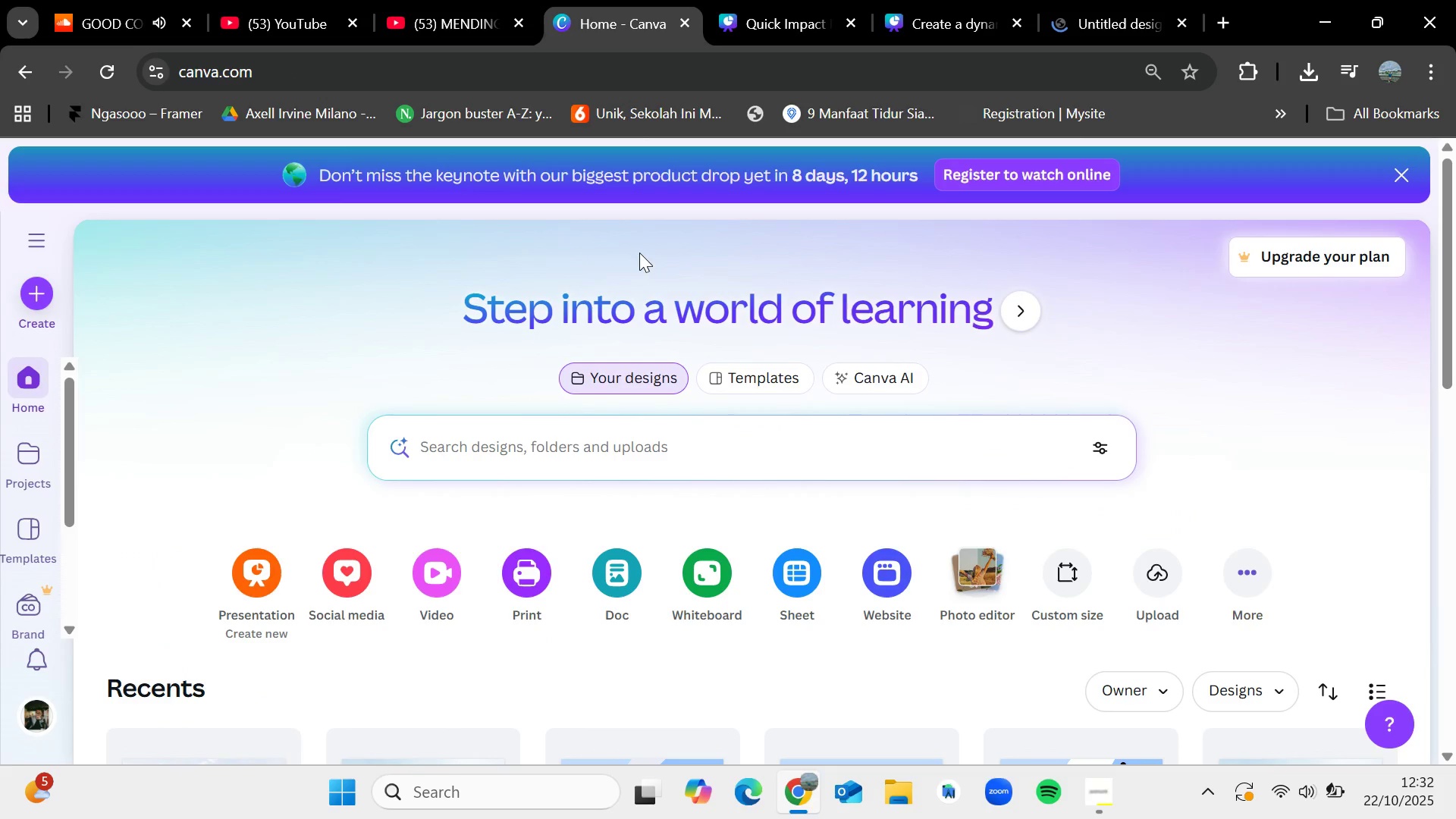 
scroll: coordinate [322, 417], scroll_direction: down, amount: 4.0
 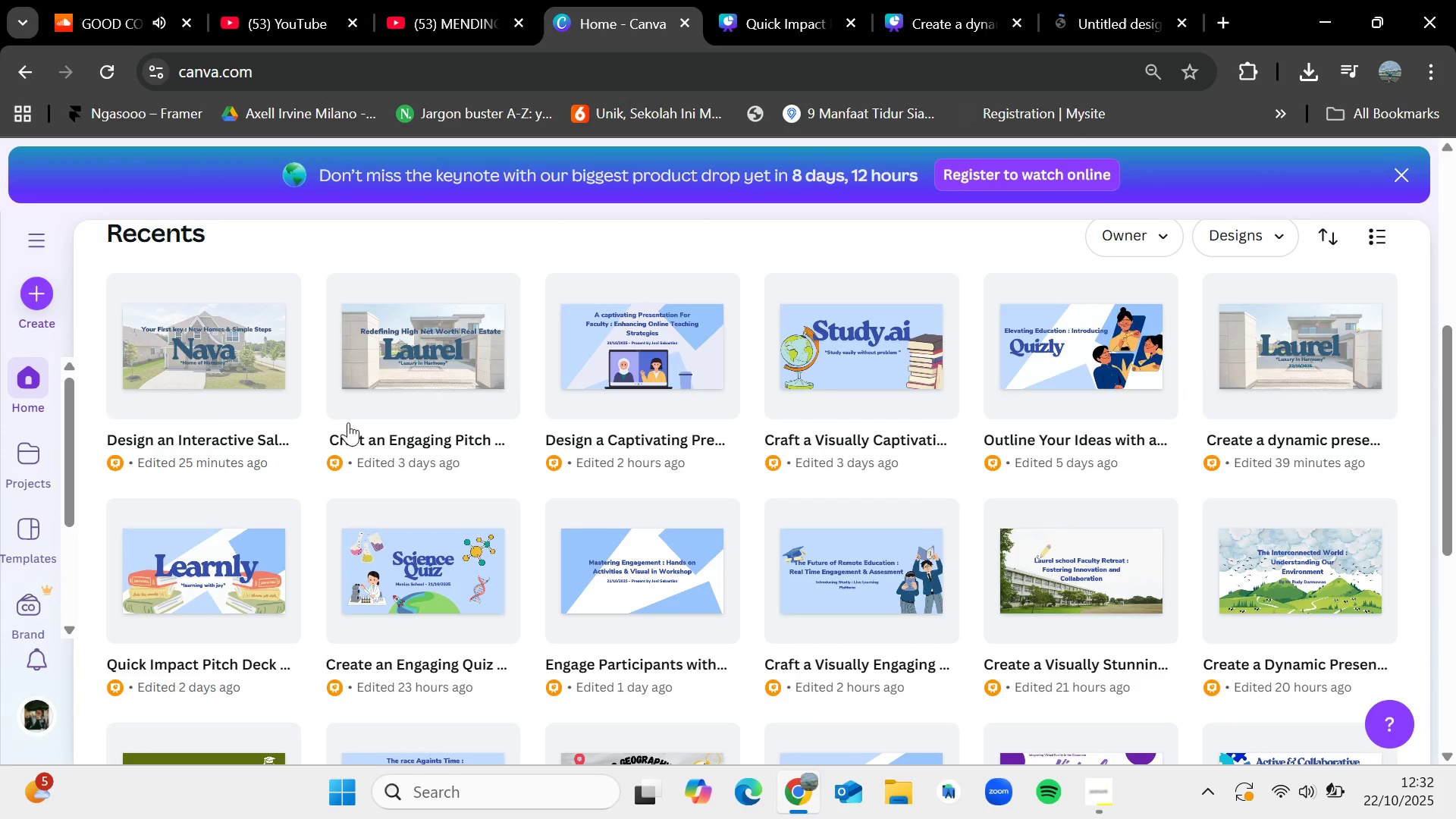 
left_click([878, 585])
 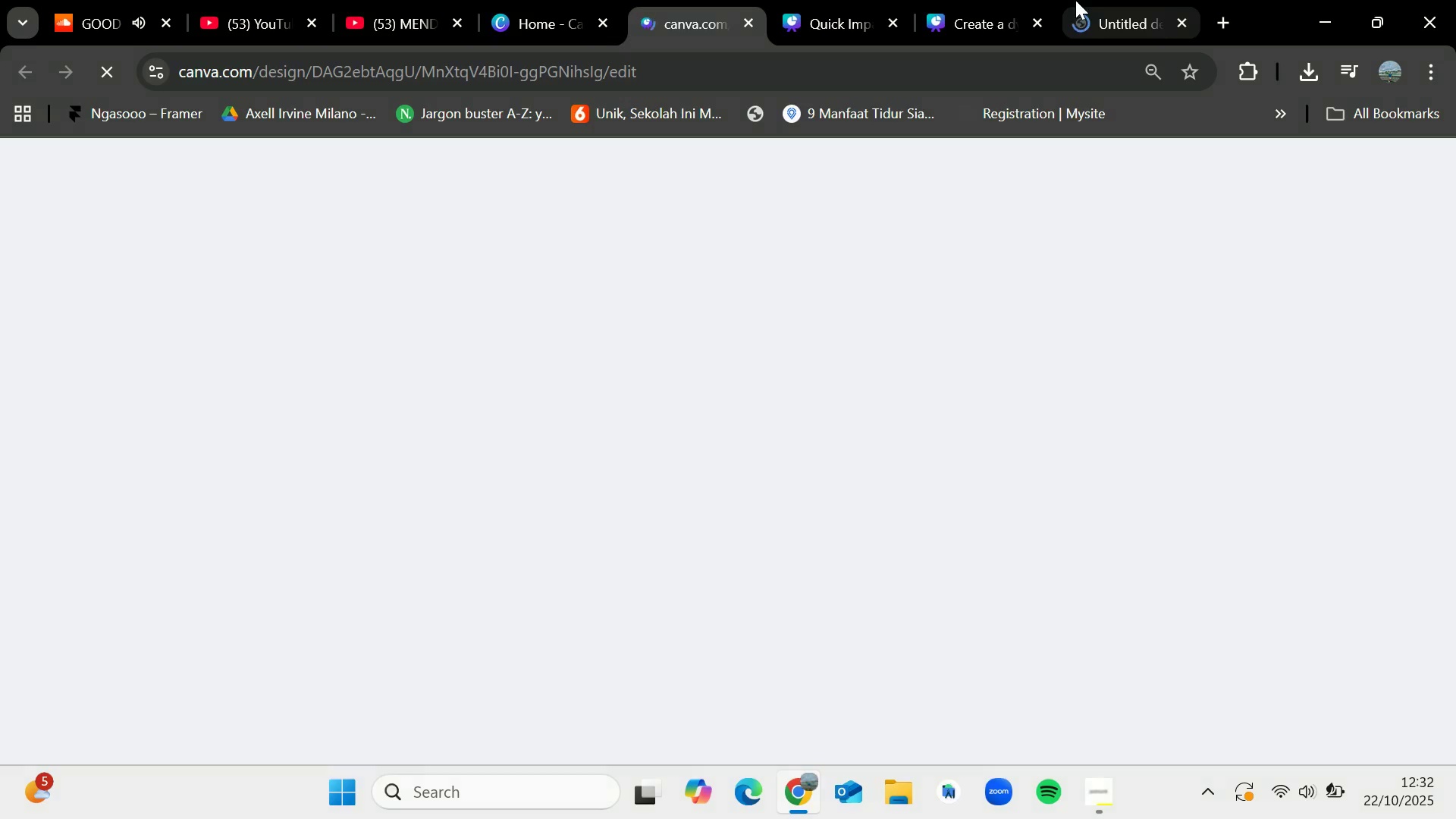 
left_click([1106, 0])
 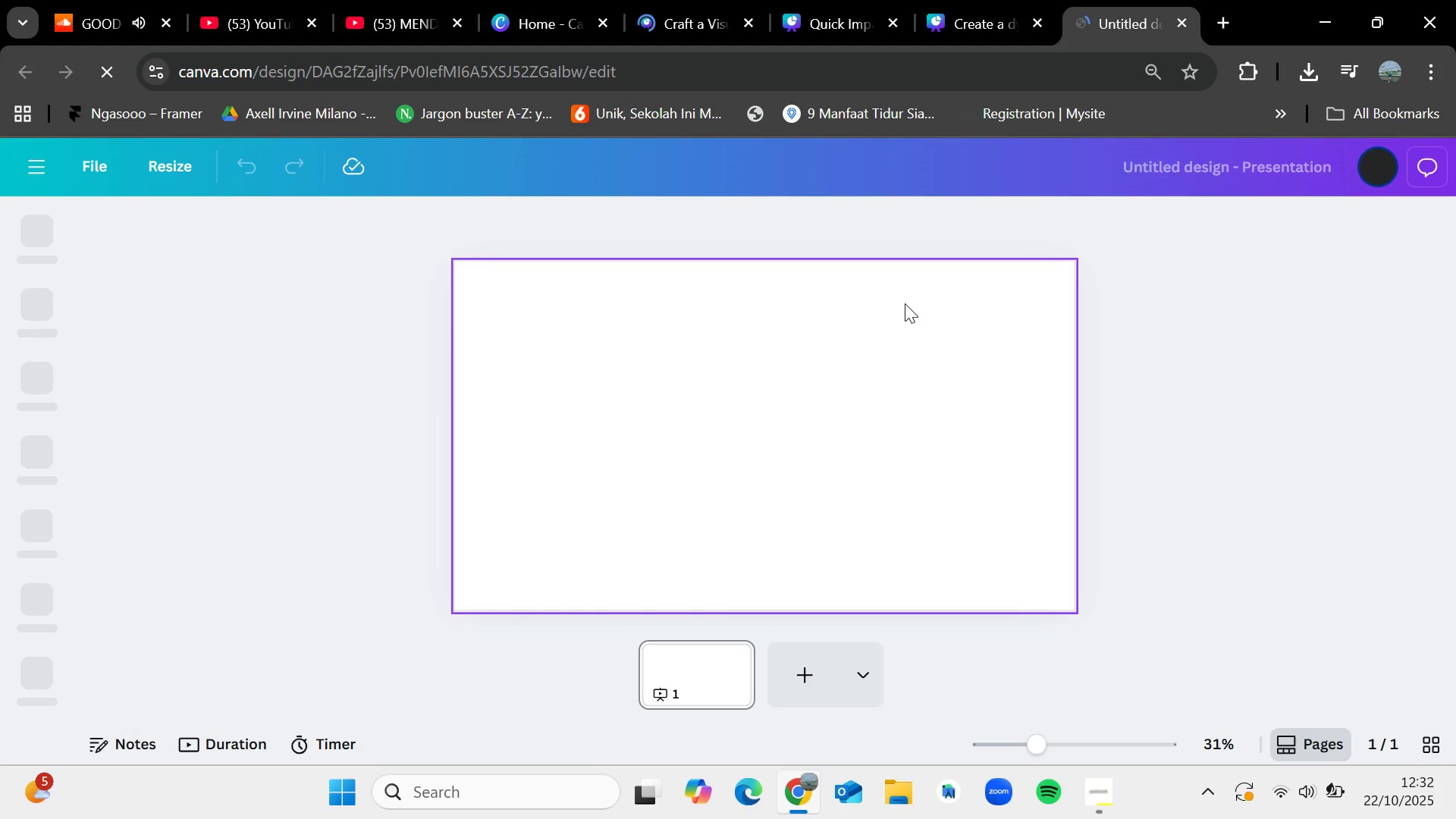 
left_click([1169, 165])
 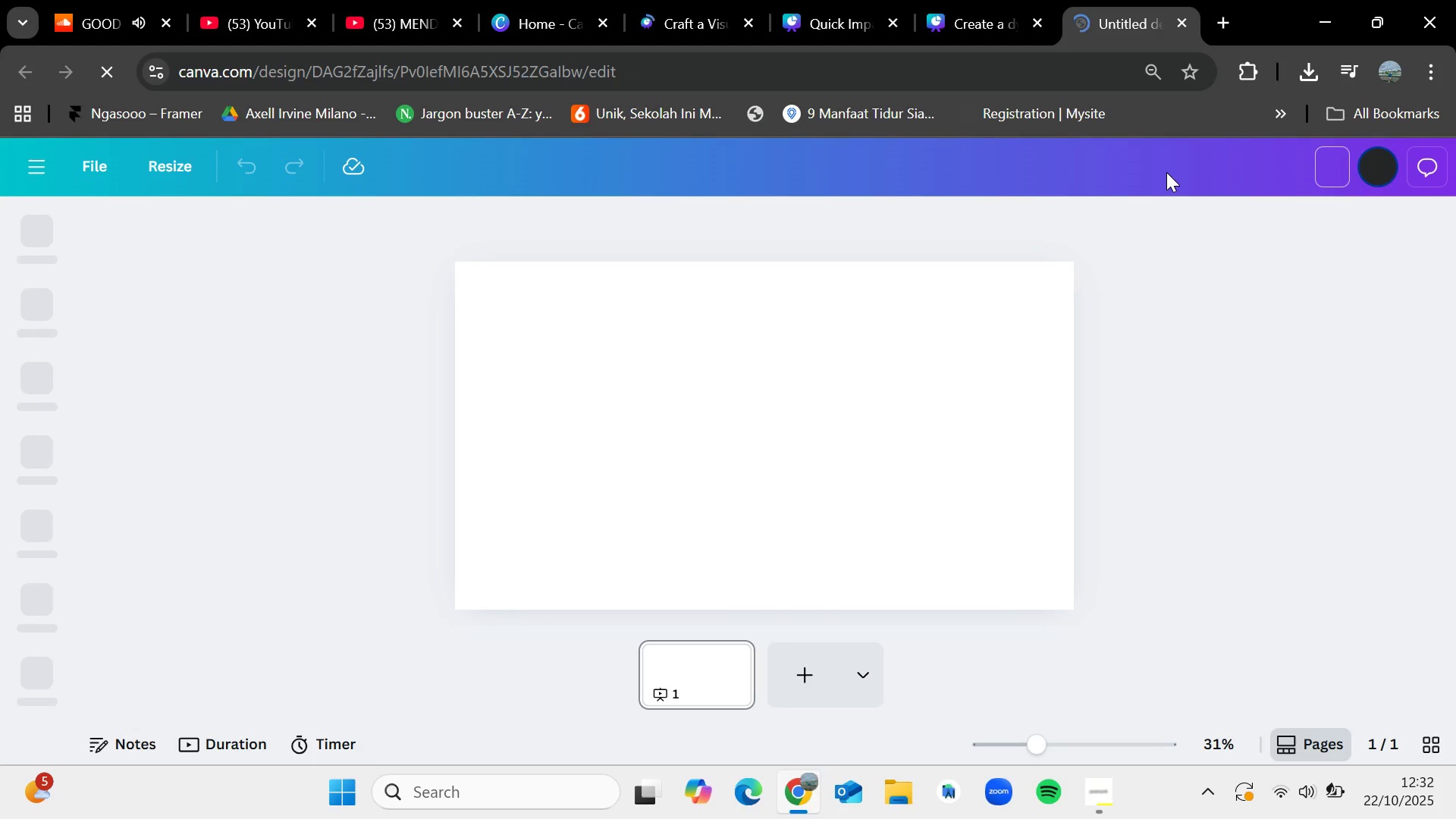 
key(Control+V)
 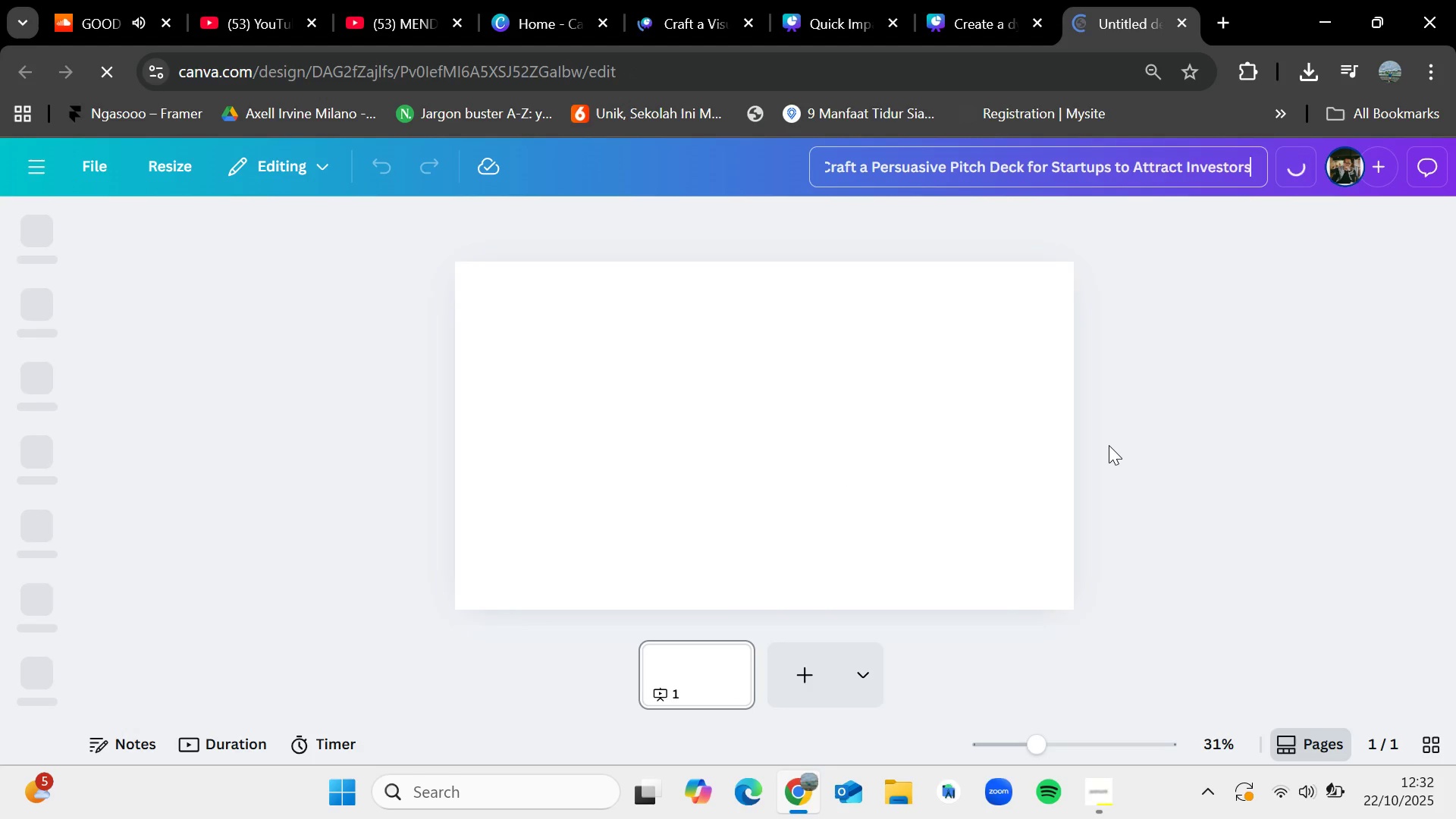 
left_click([1109, 445])
 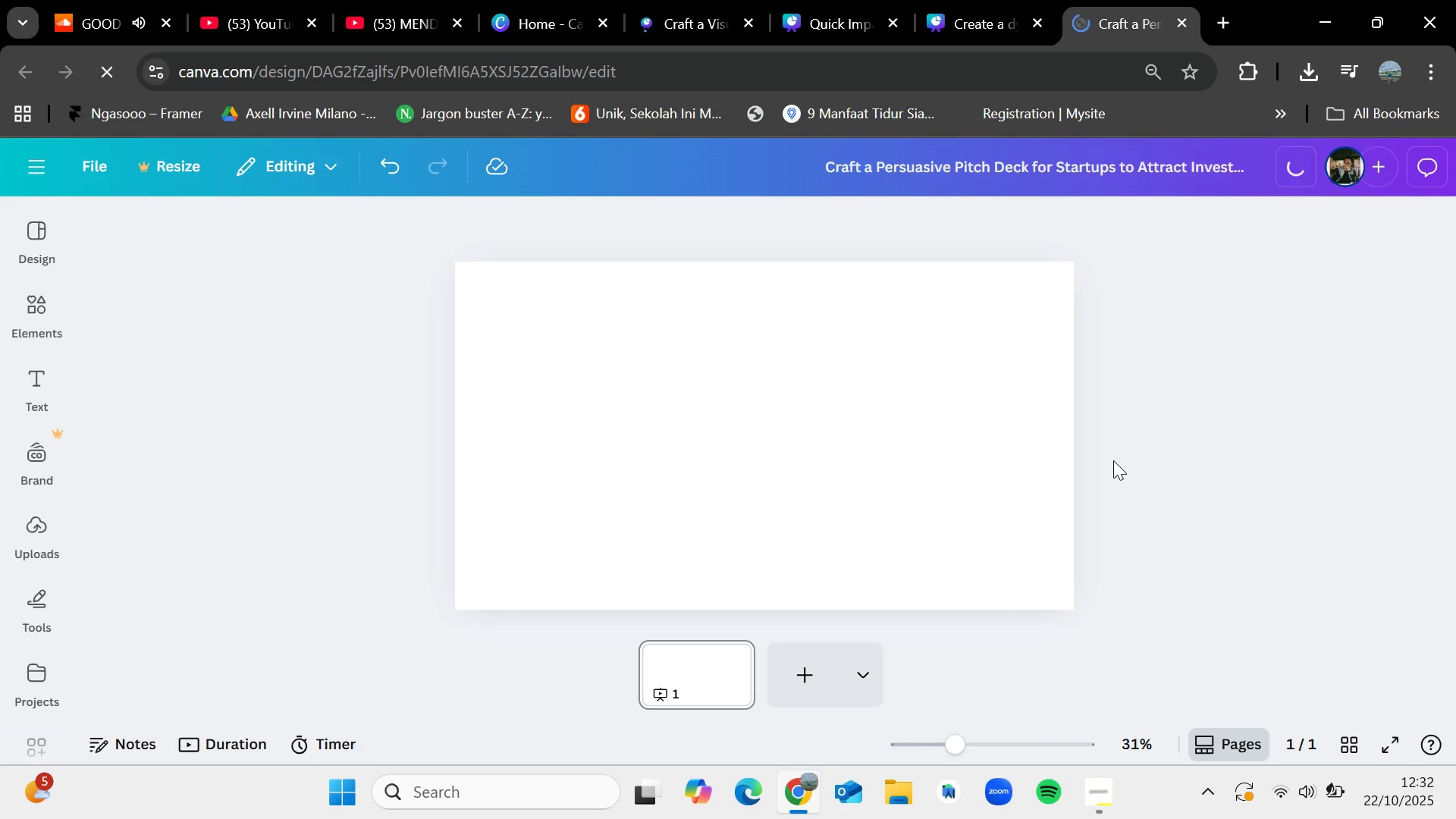 
left_click([974, 0])
 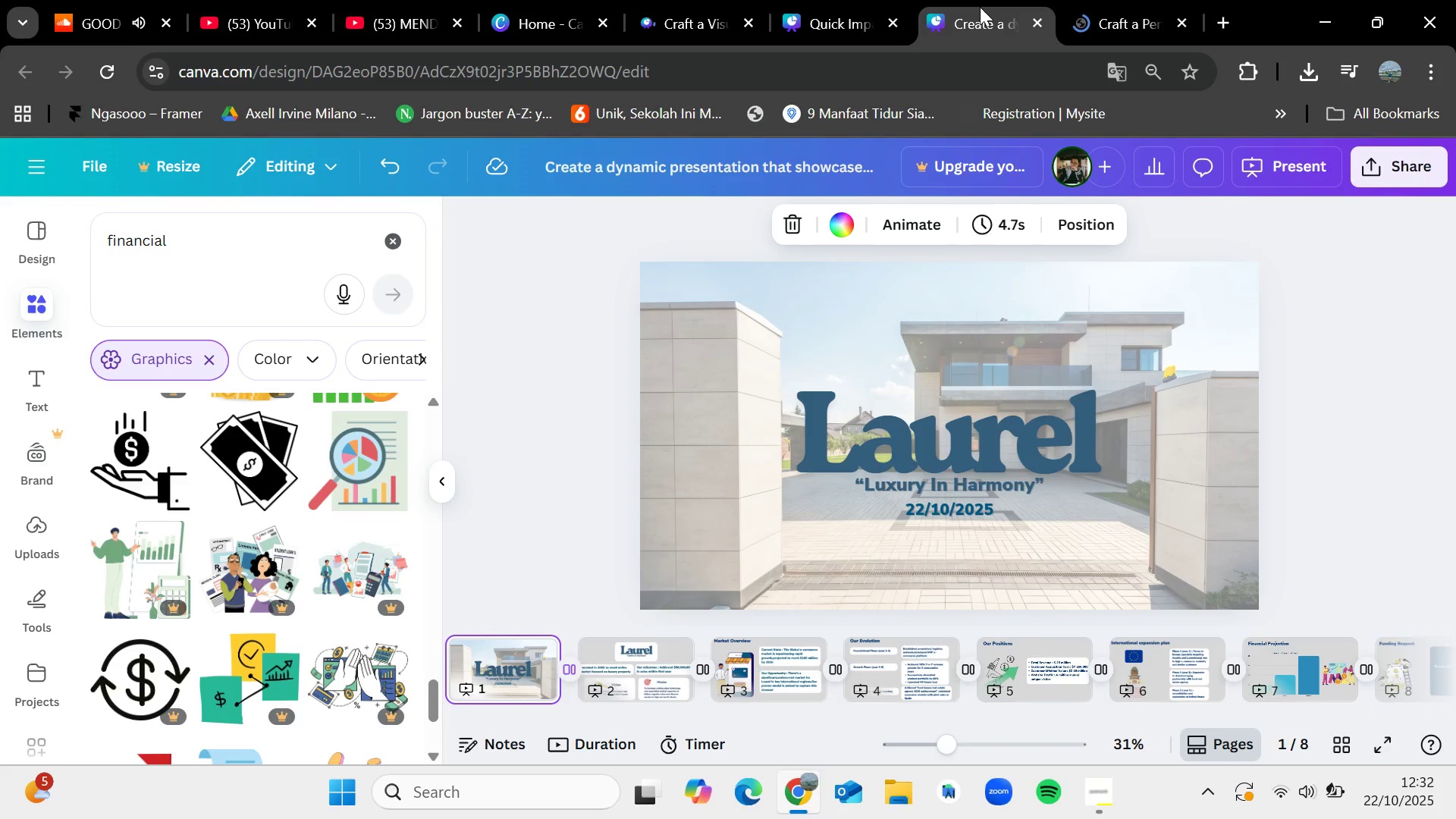 
left_click_drag(start_coordinate=[980, 7], to_coordinate=[815, 0])
 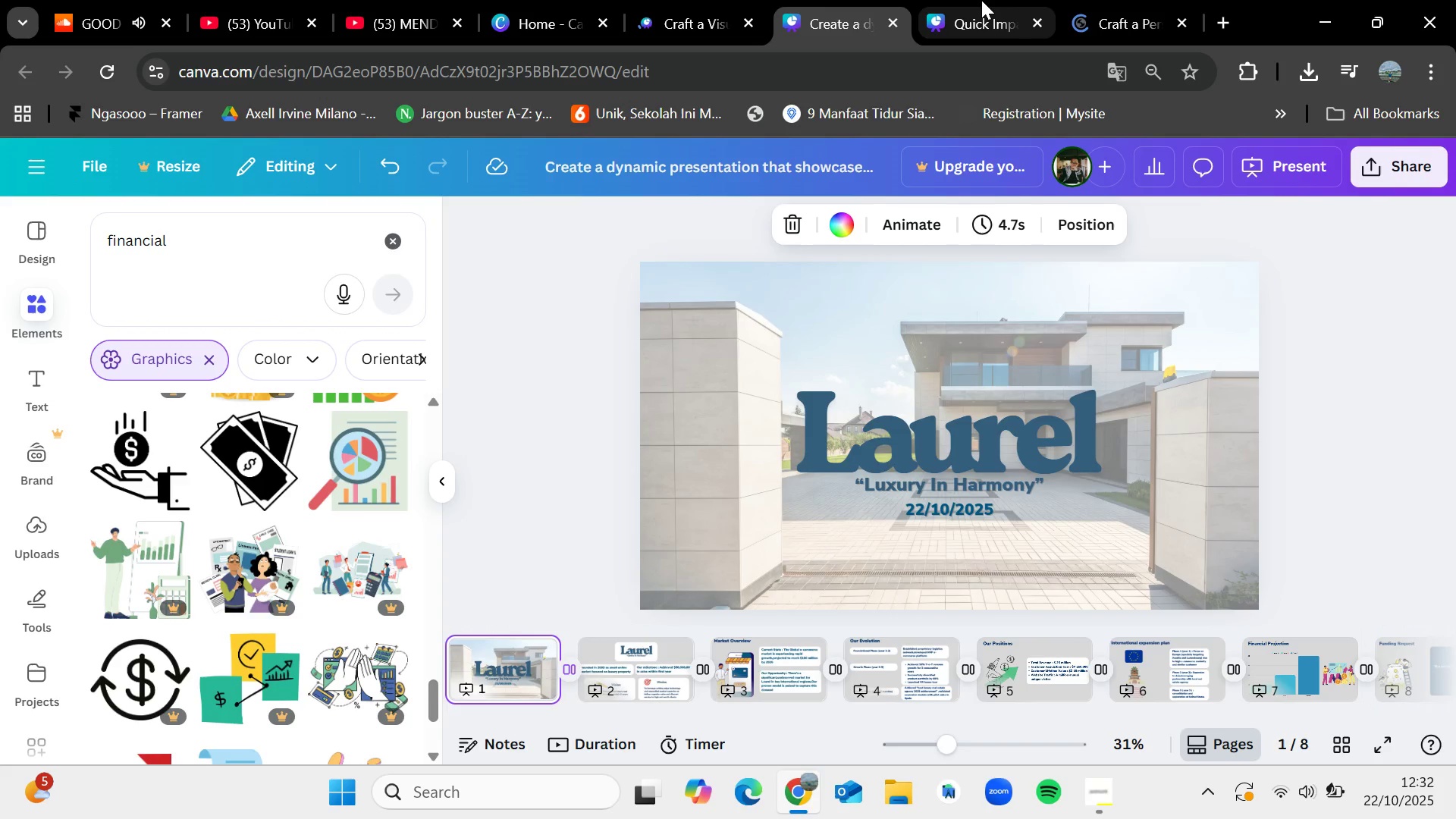 
left_click([981, 0])
 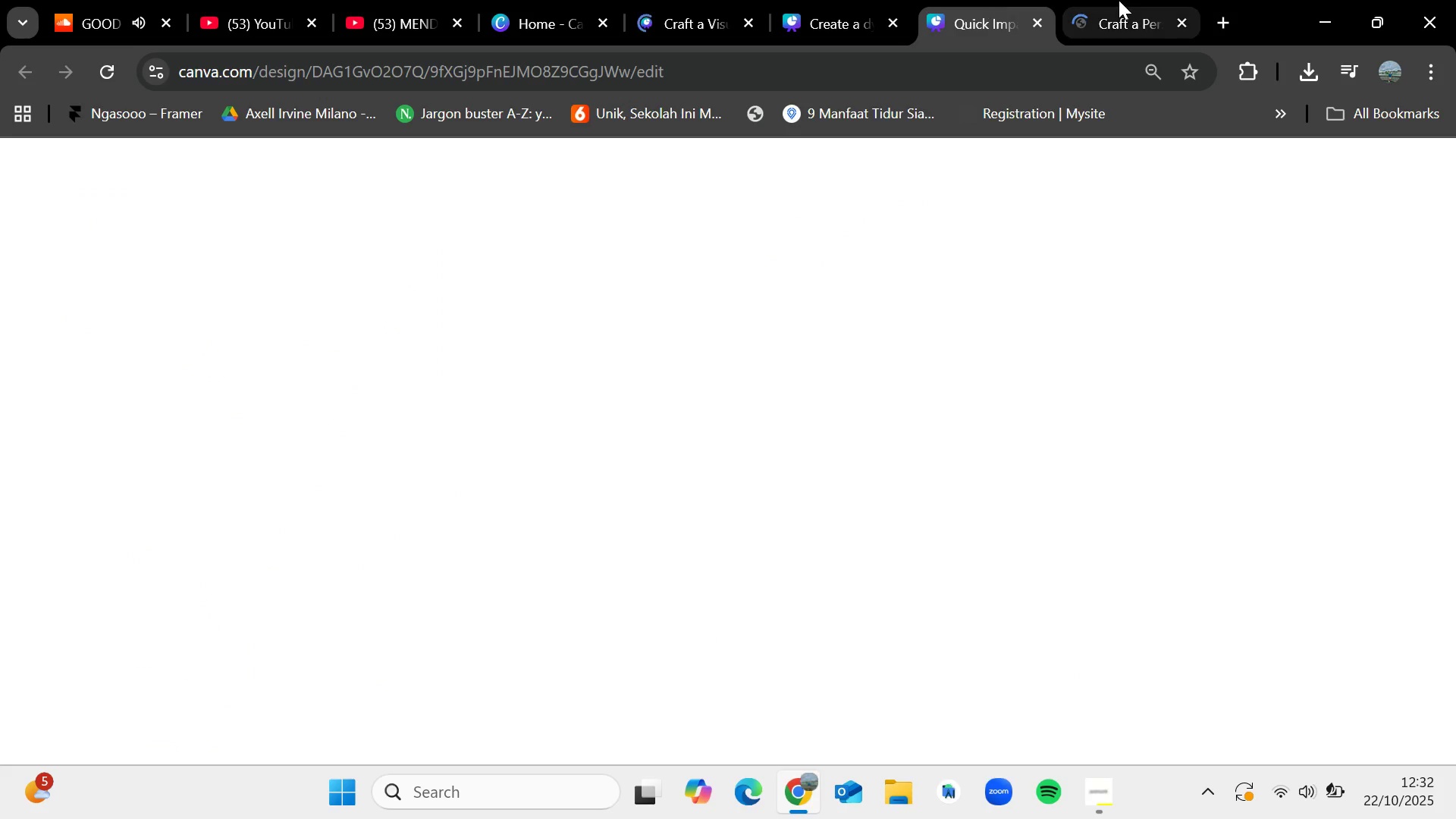 
left_click([1119, 0])
 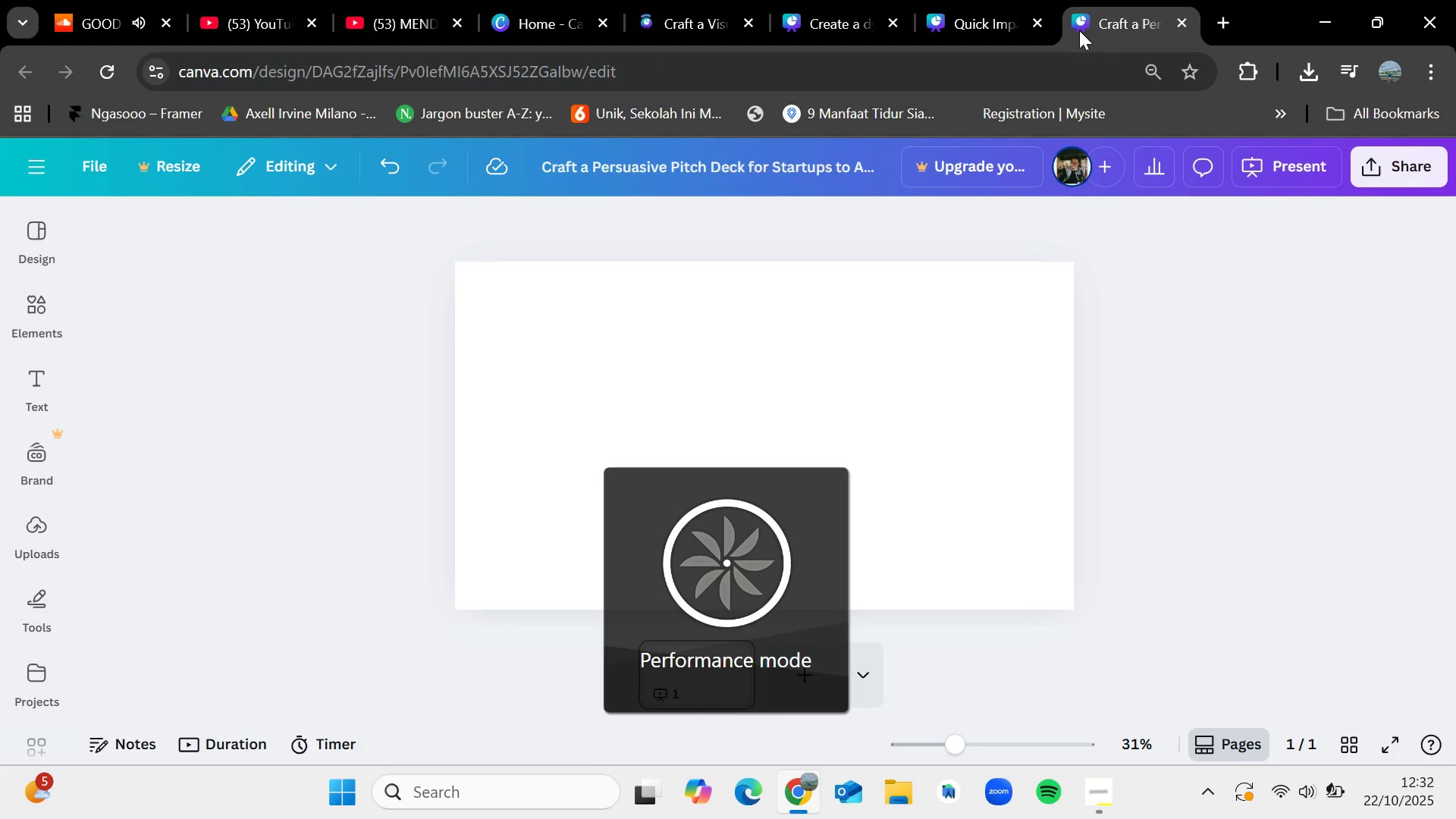 
wait(7.68)
 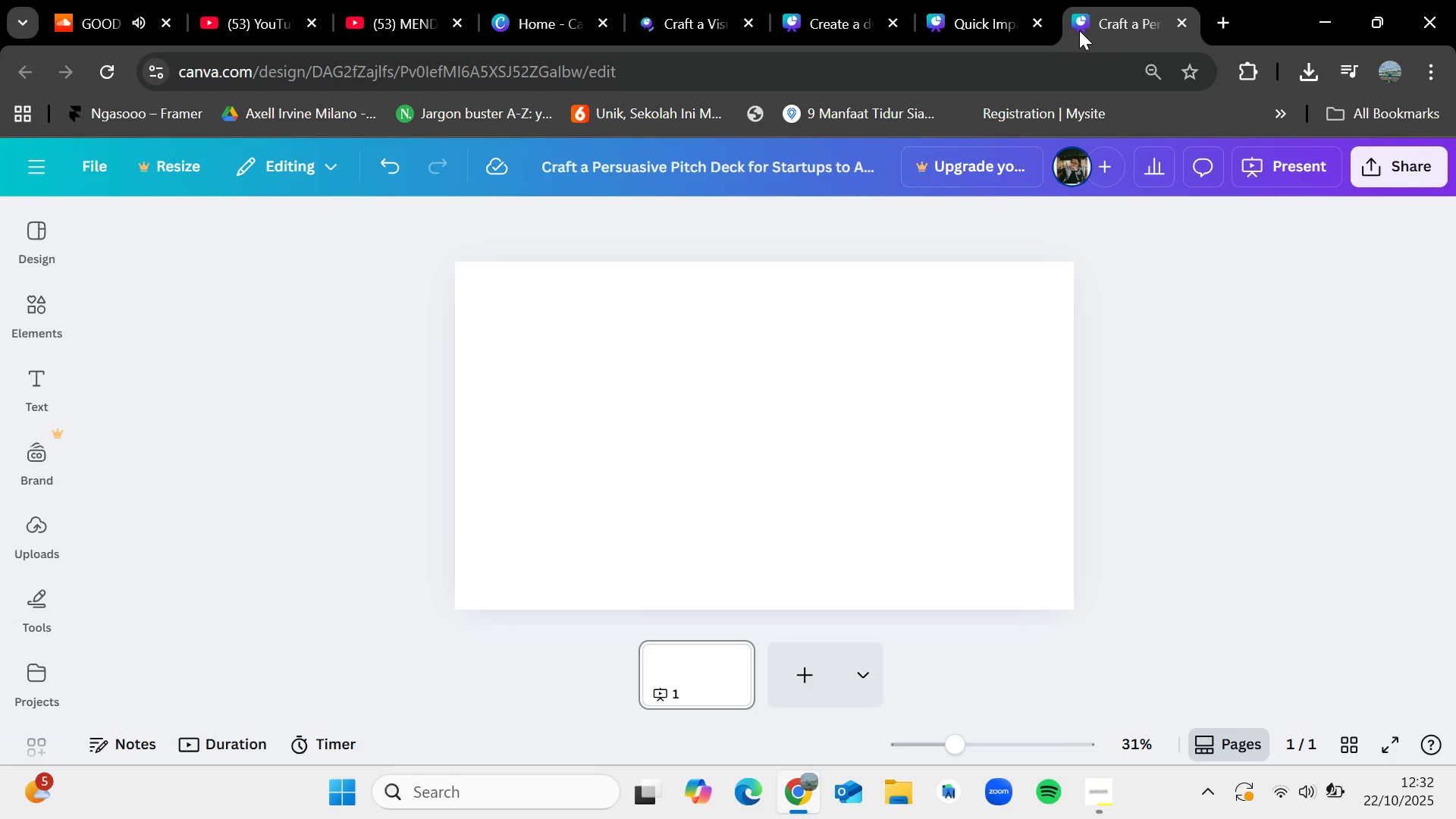 
left_click([998, 0])
 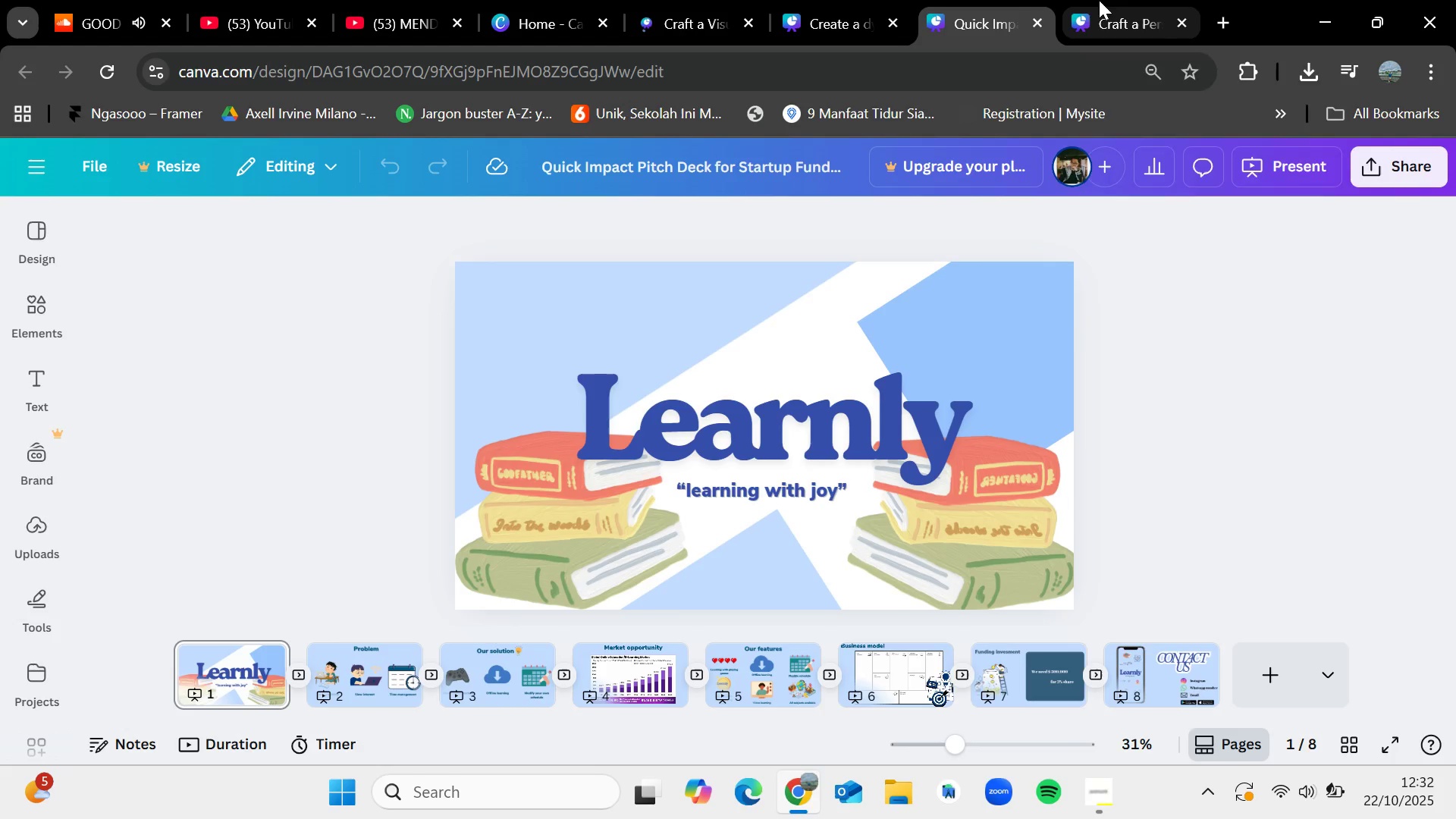 
left_click([853, 0])
 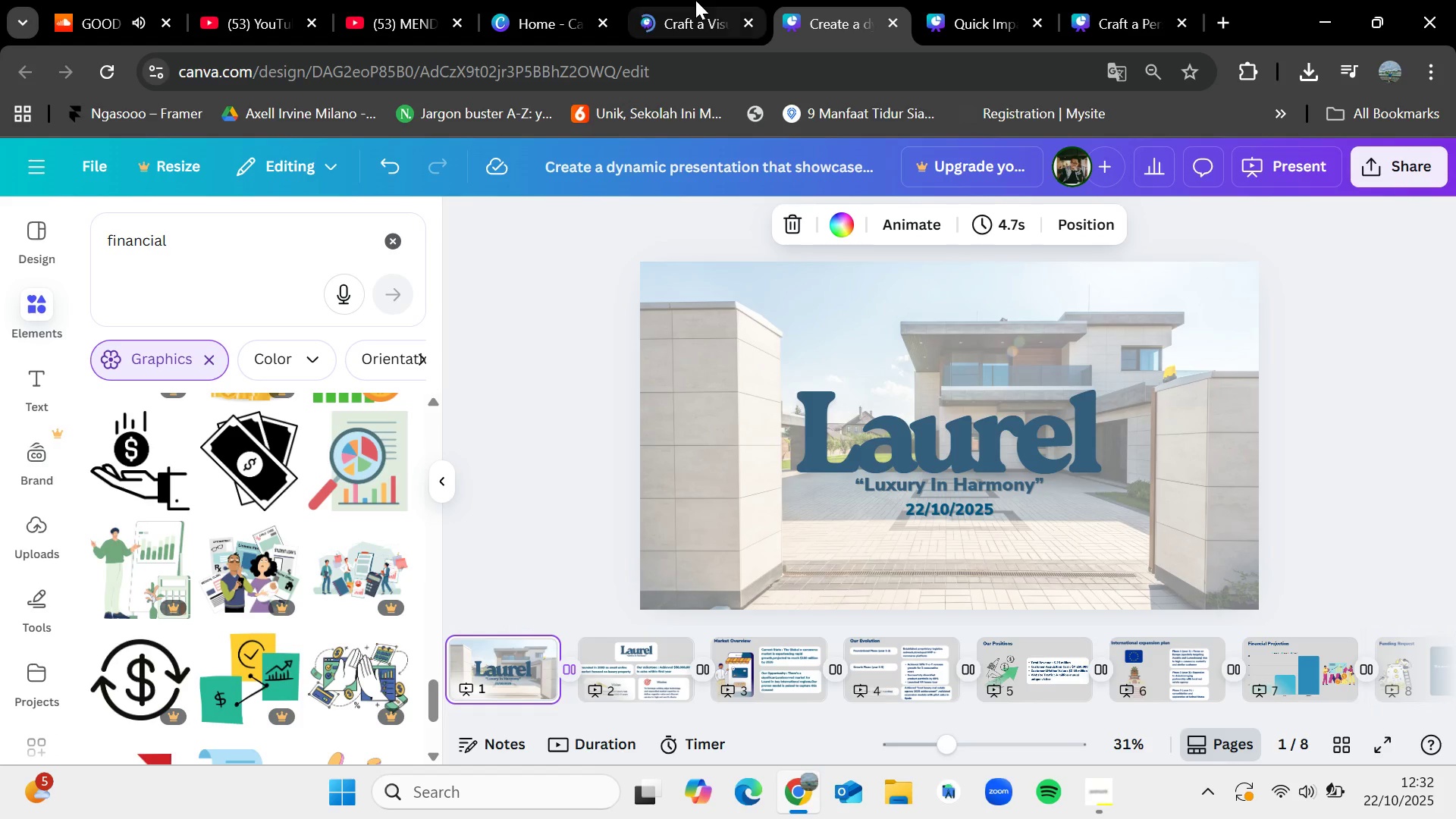 
left_click([695, 0])
 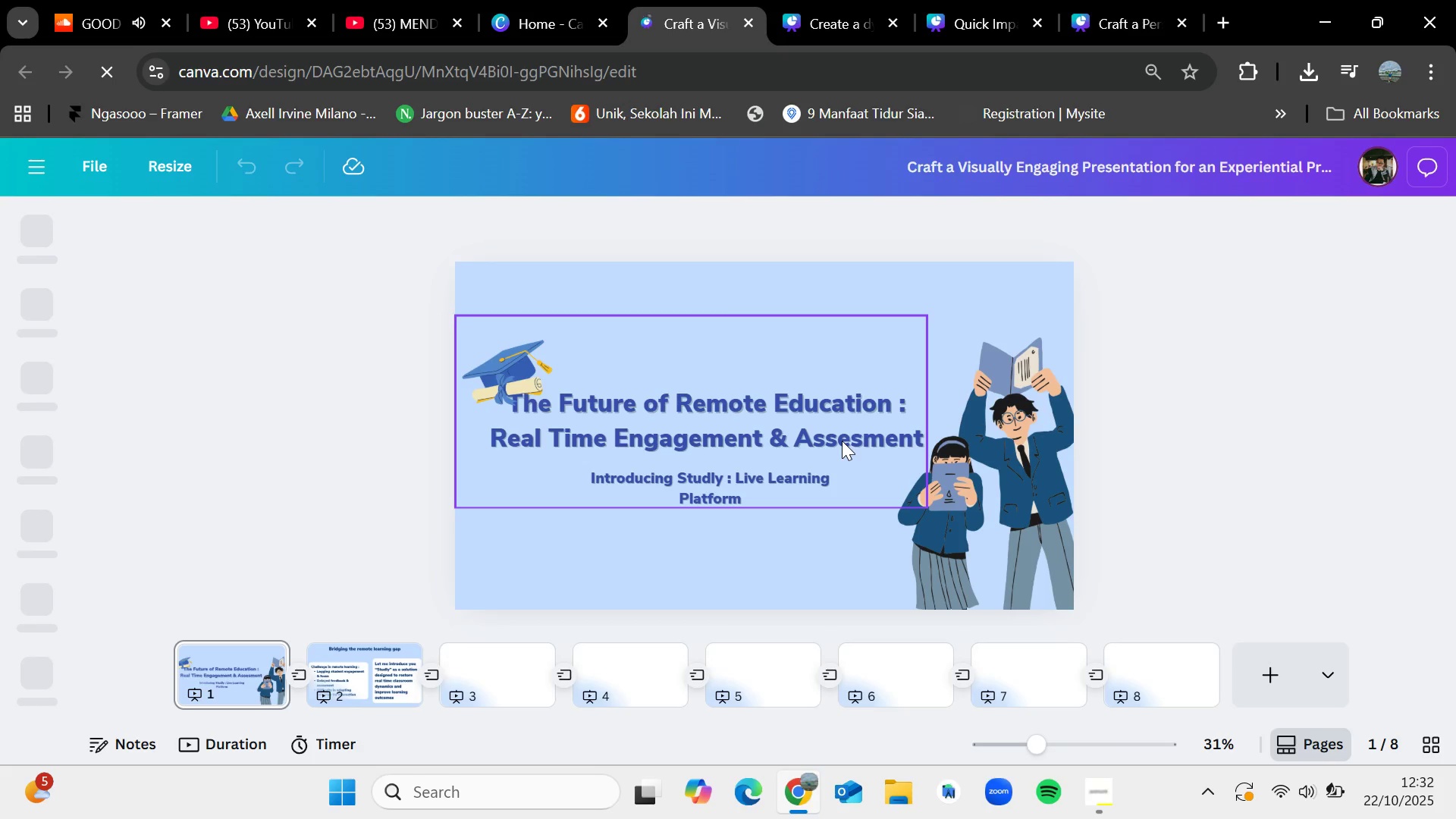 
left_click([842, 441])
 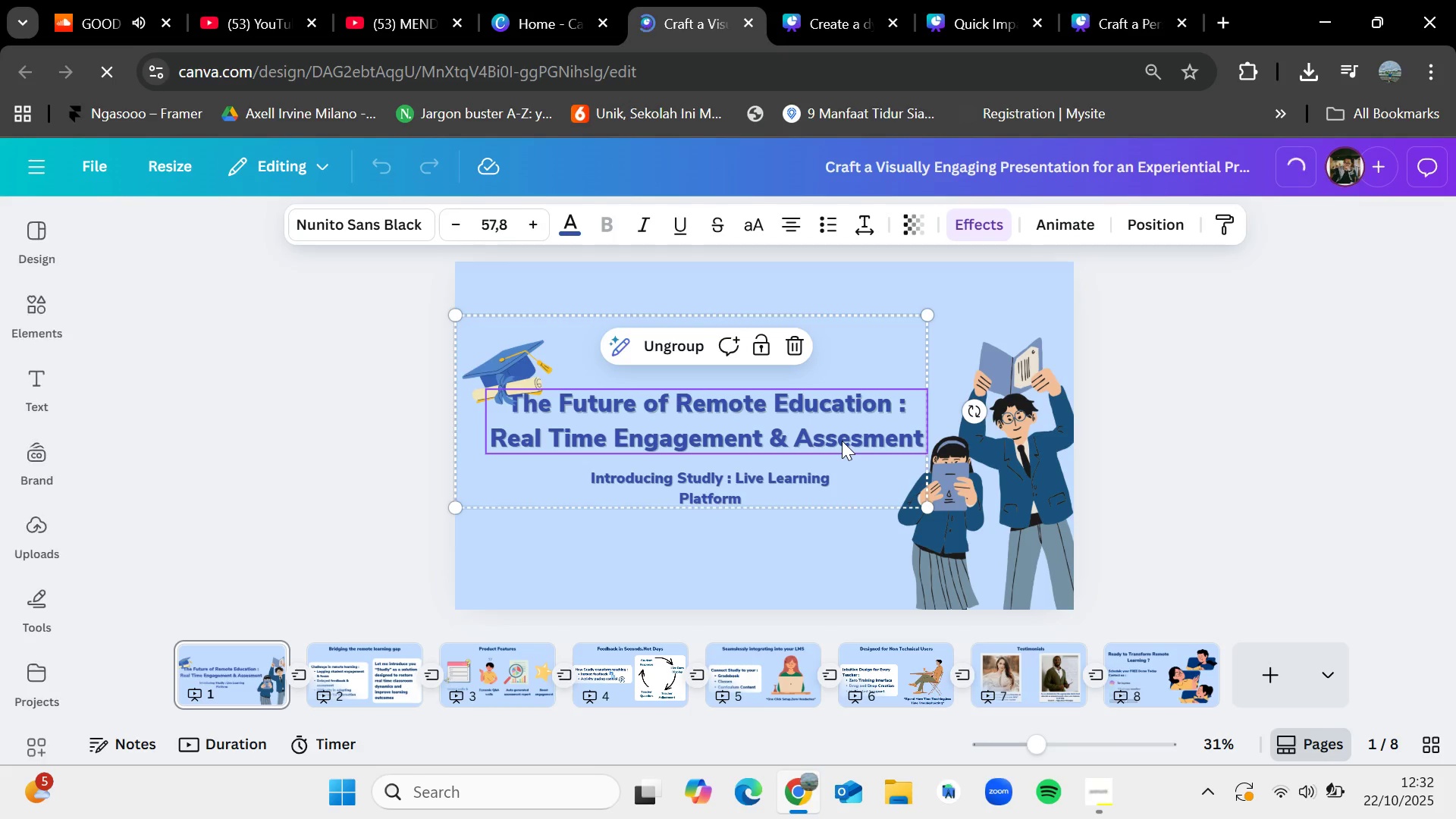 
key(Control+C)
 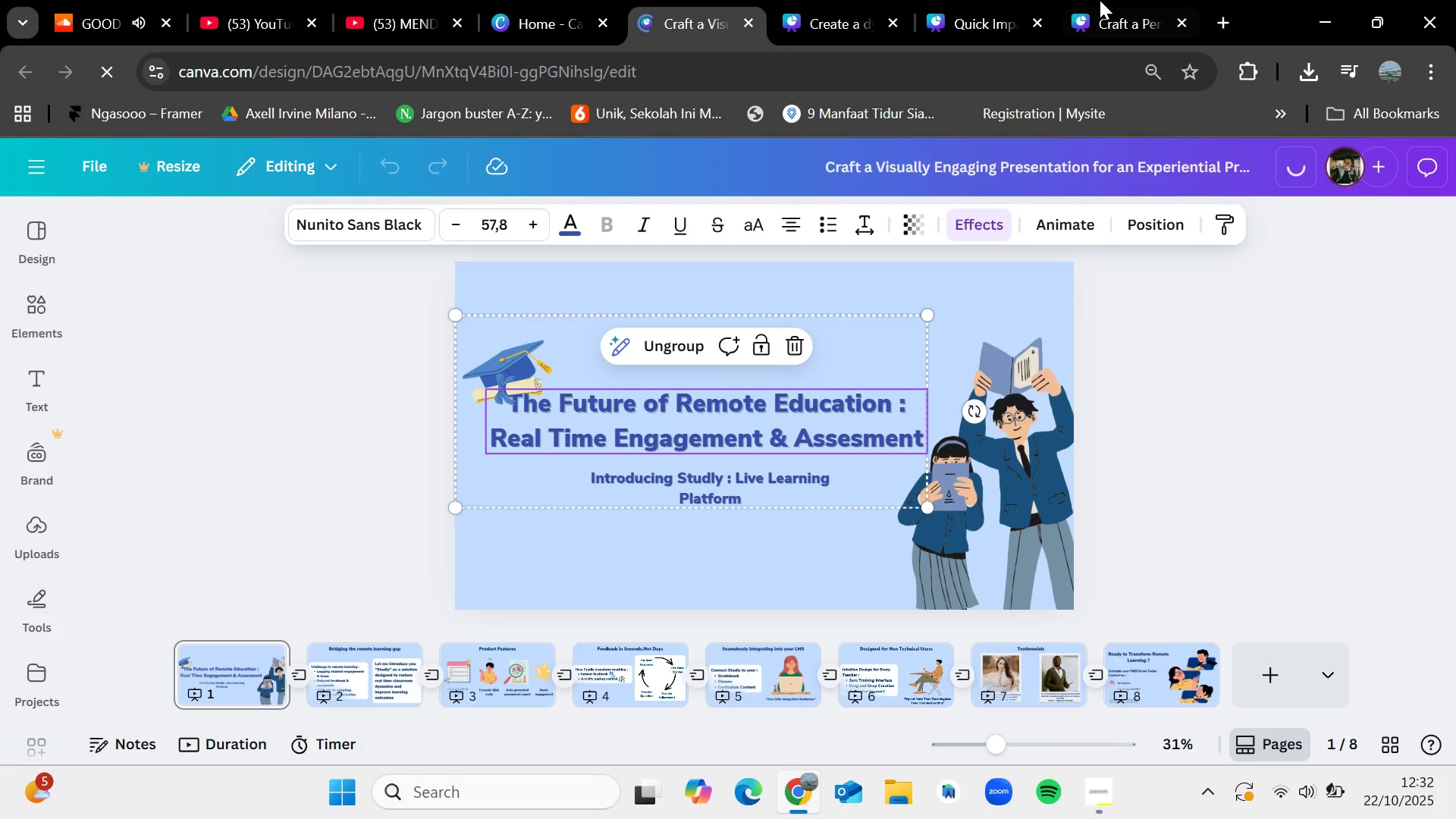 
left_click([1093, 0])
 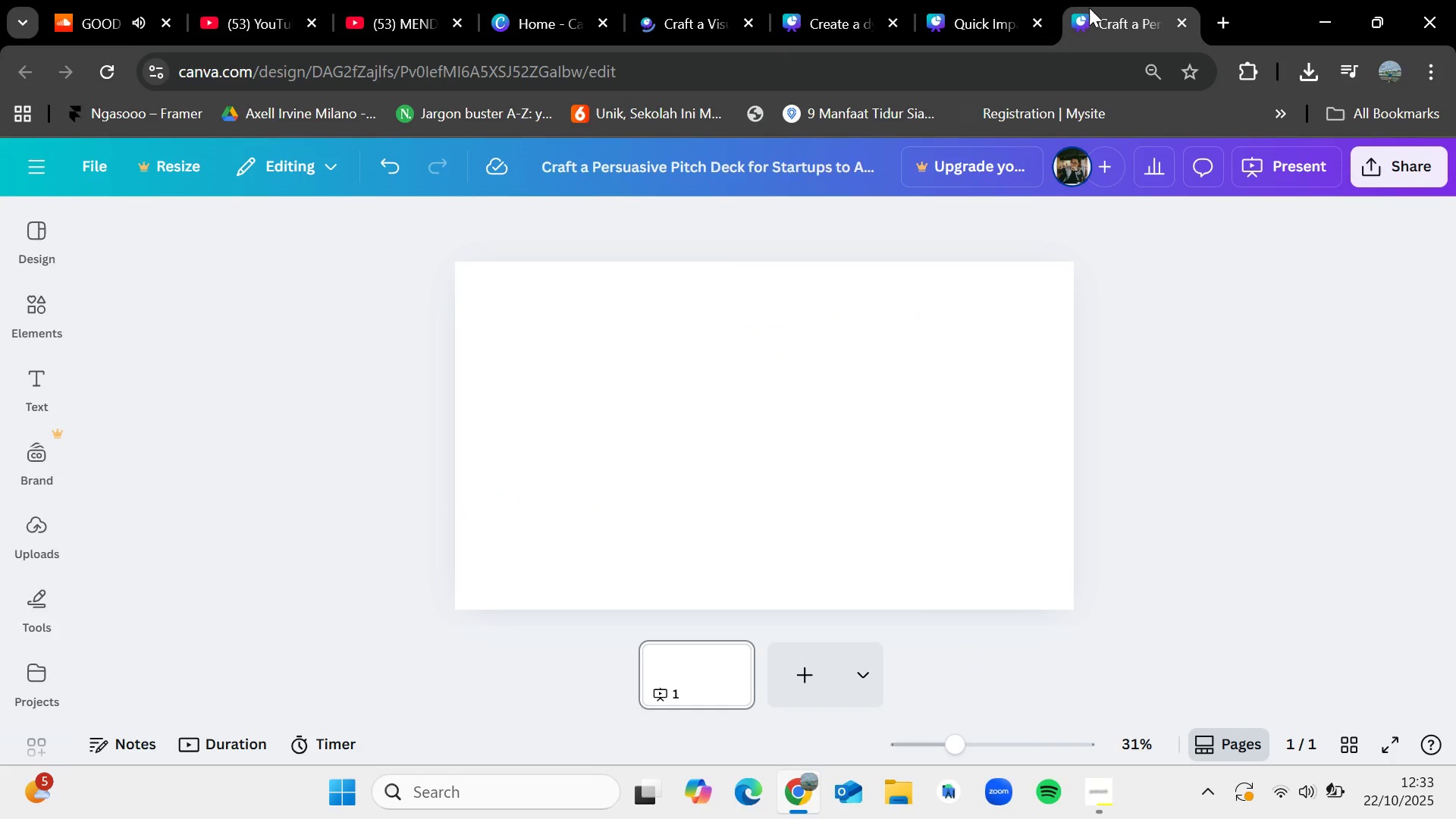 
key(Control+V)
 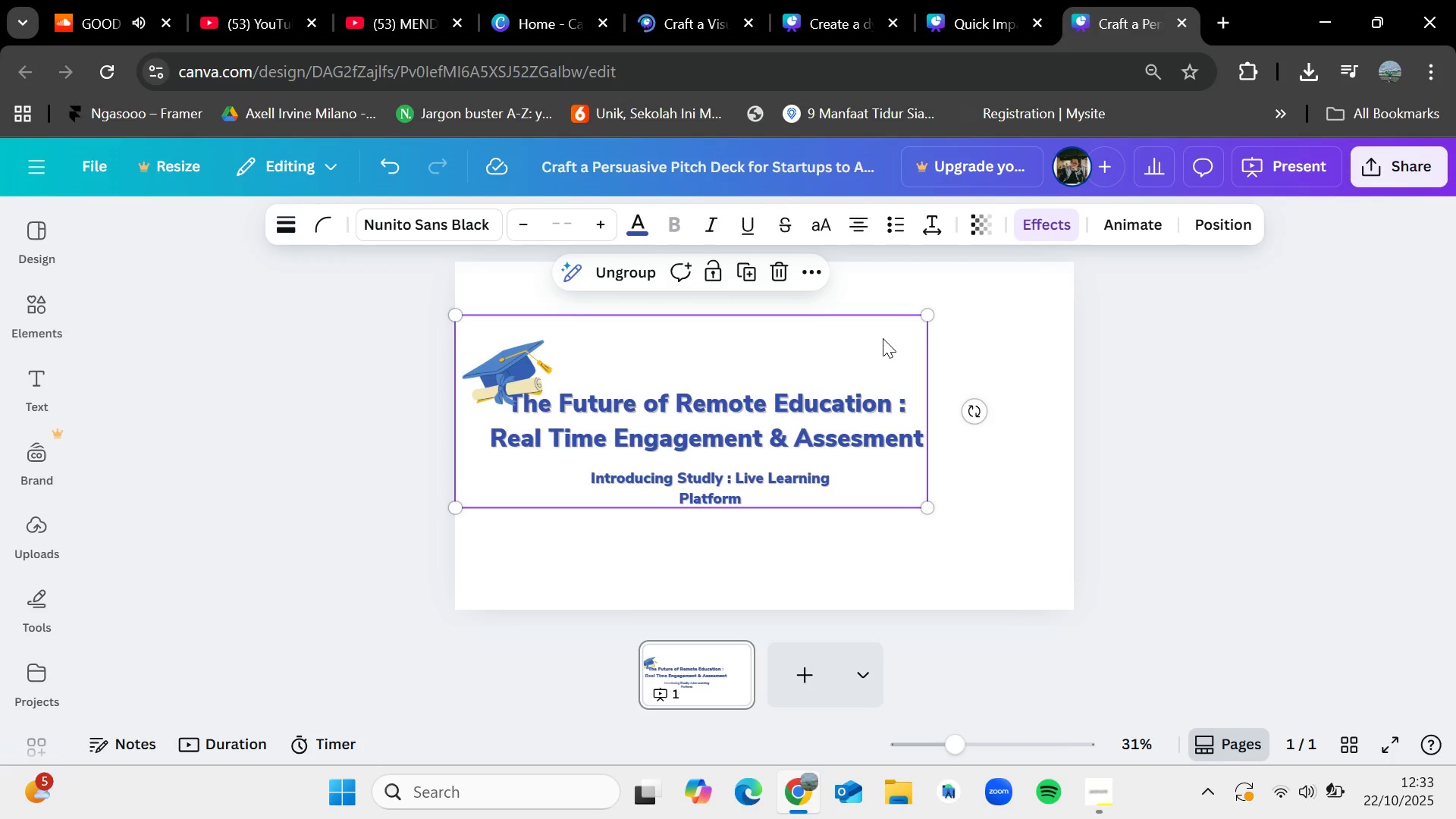 
left_click_drag(start_coordinate=[781, 425], to_coordinate=[855, 438])
 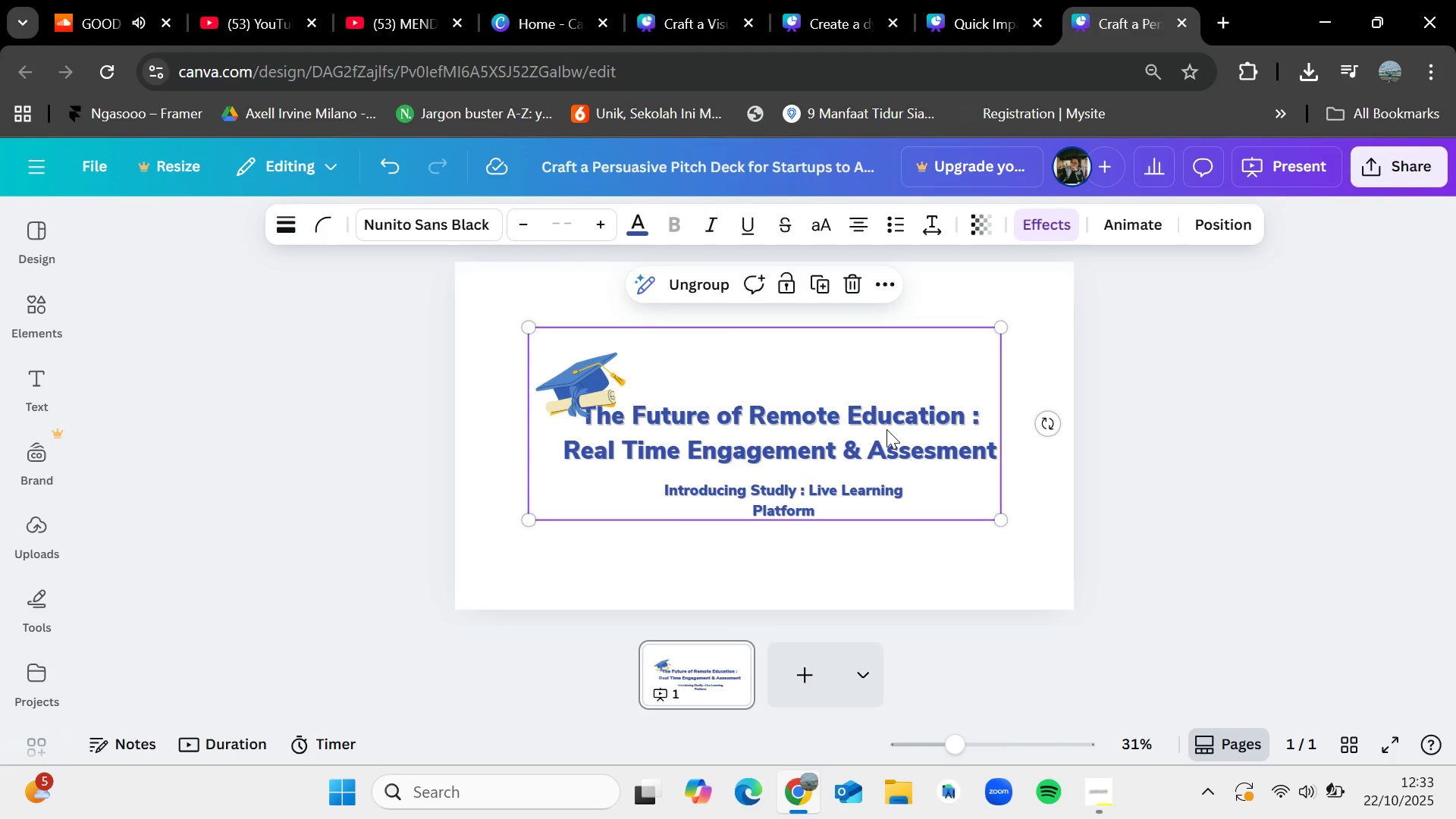 
wait(5.97)
 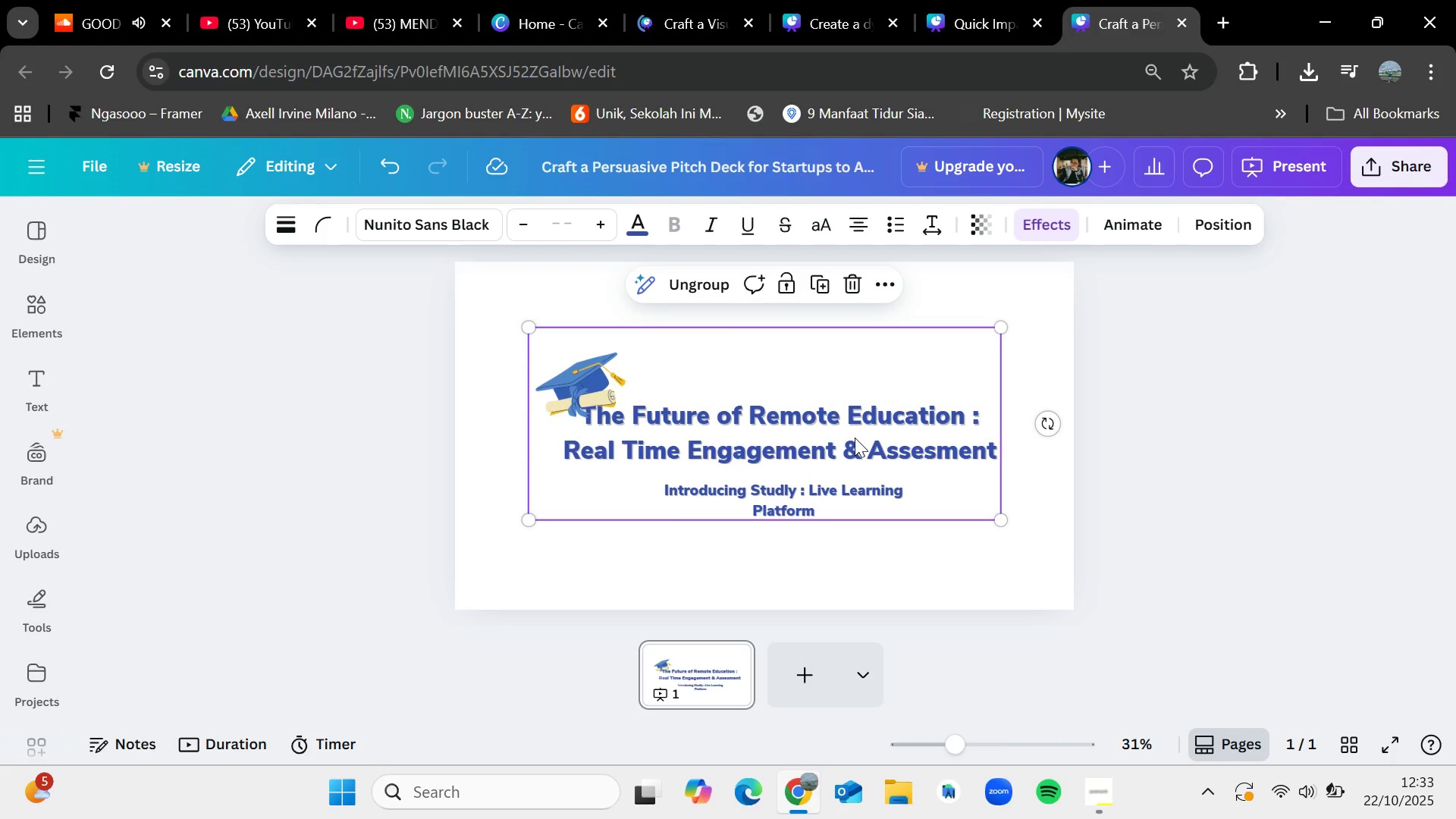 
double_click([878, 440])
 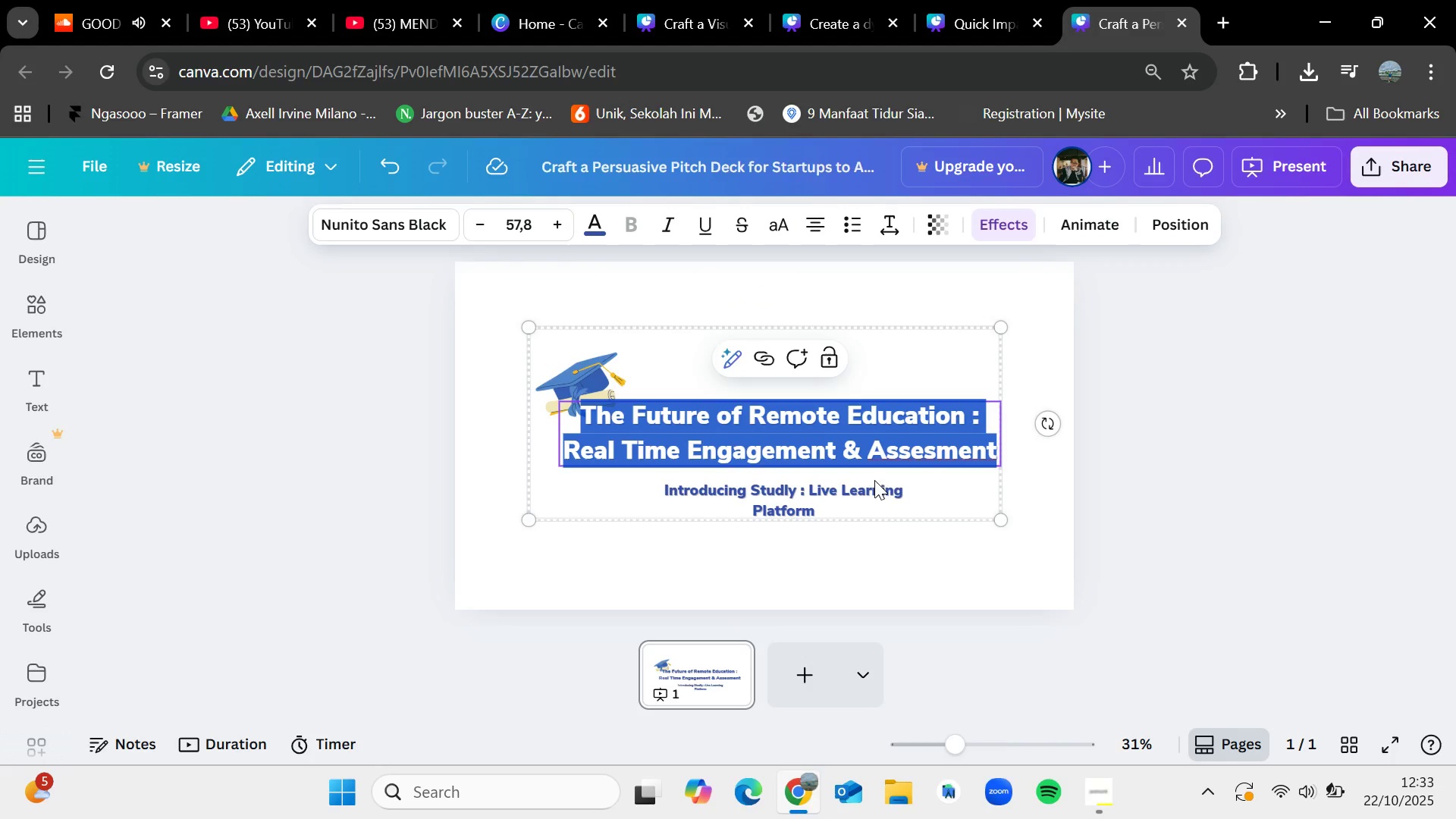 
left_click([874, 515])
 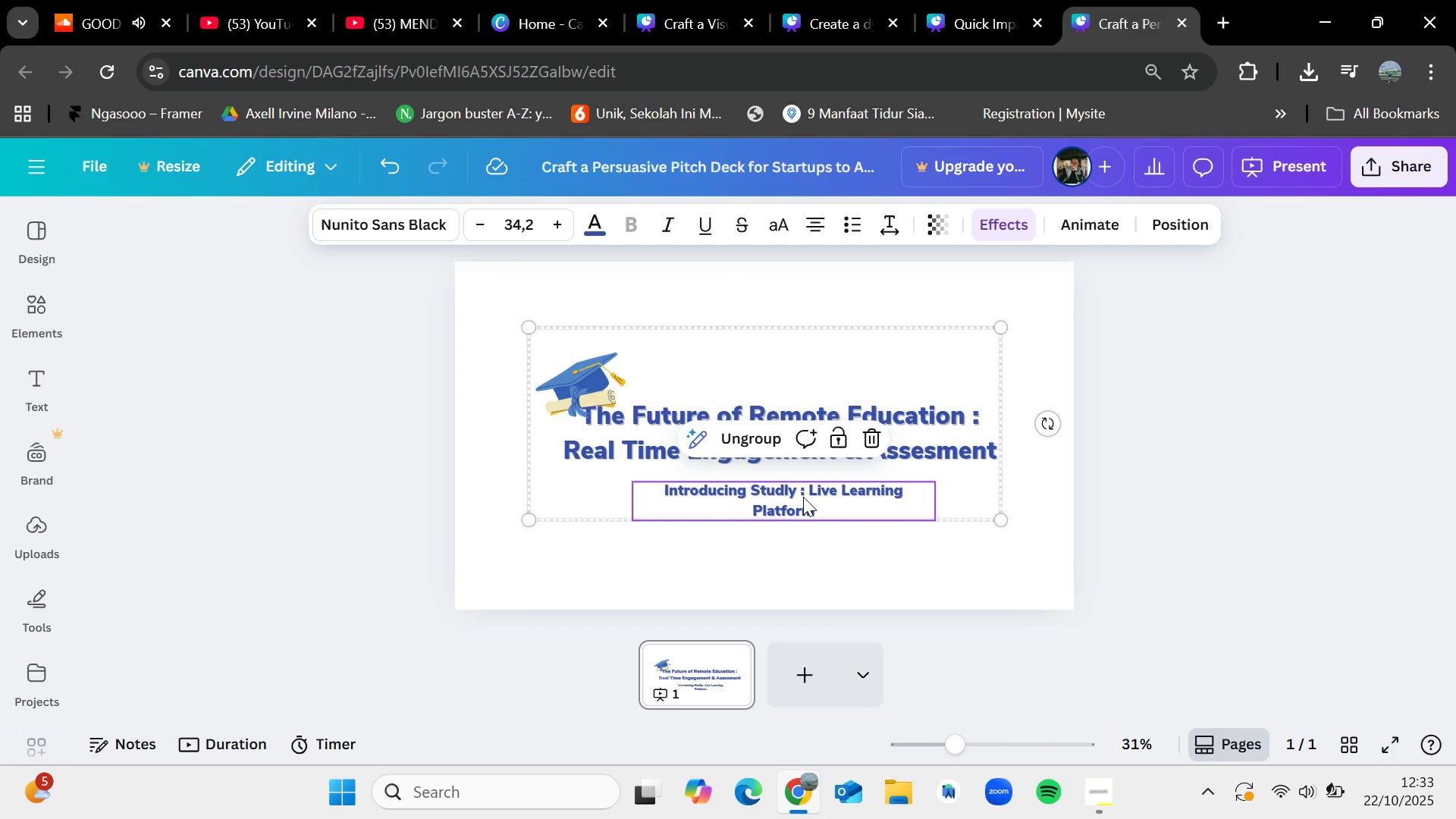 
key(Delete)
 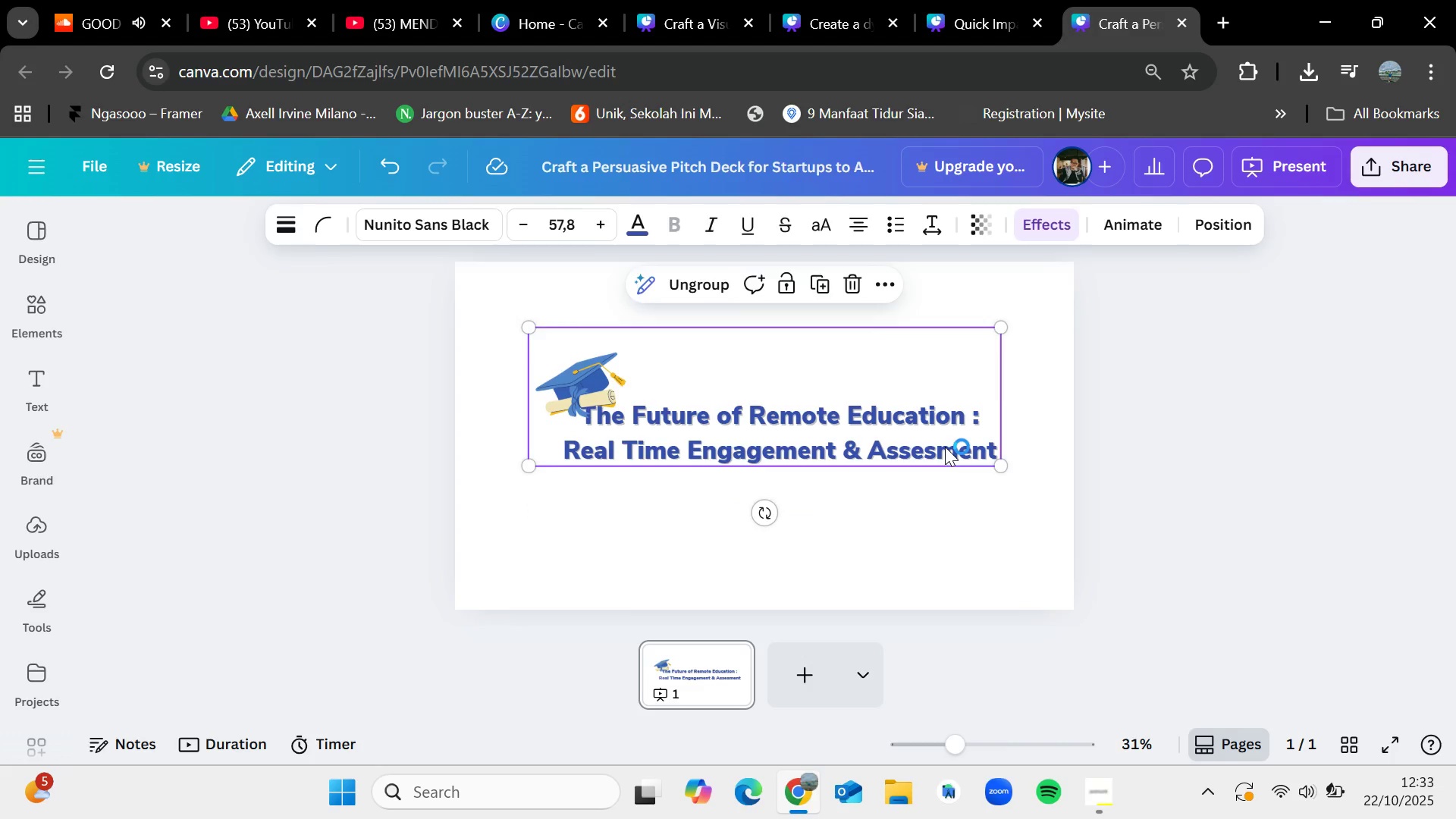 
double_click([945, 447])
 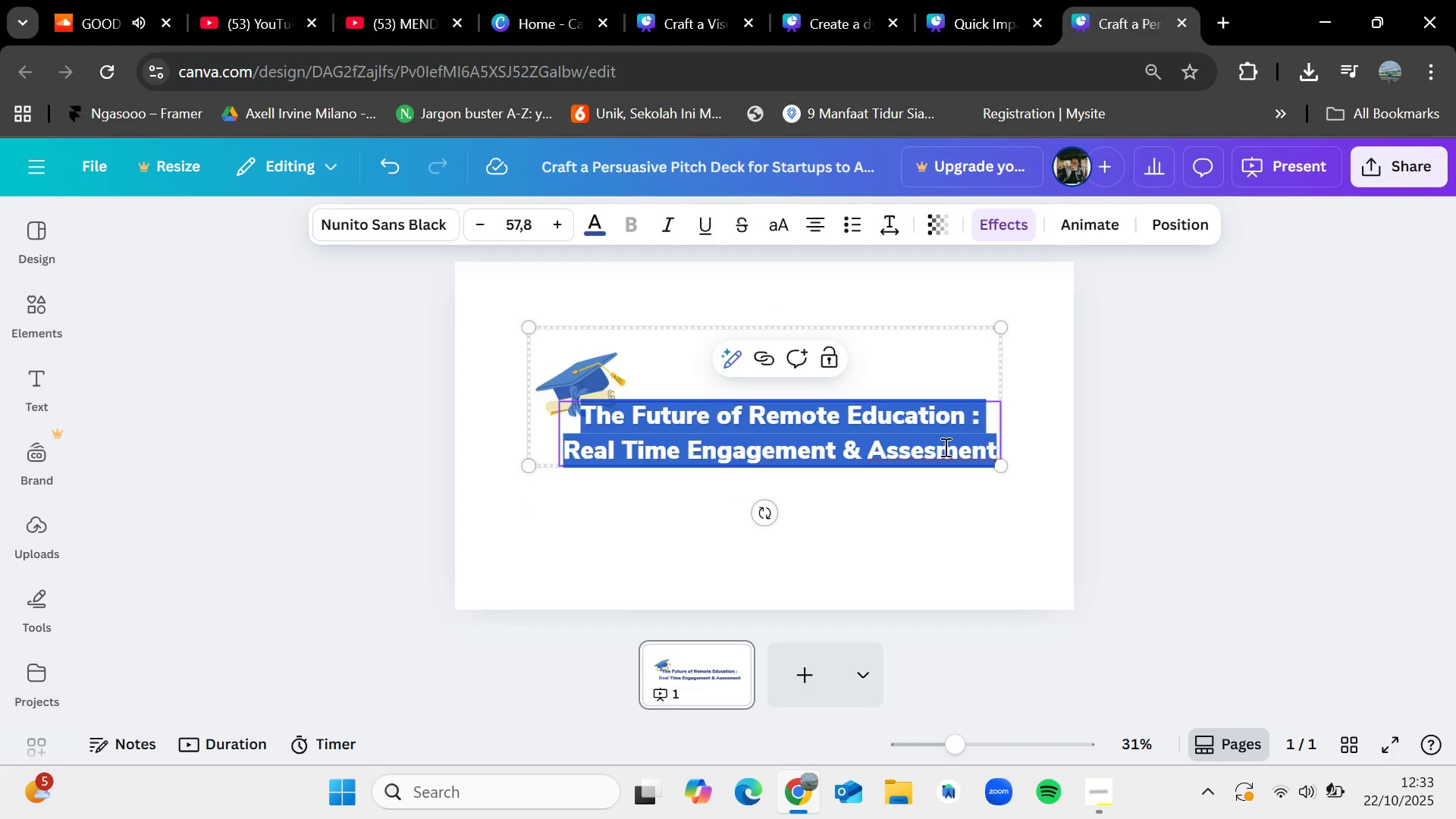 
key(Backspace)
type(Re-Engaginh)
key(Backspace)
type(h)
key(Backspace)
type(g the Remote Classroom :)
 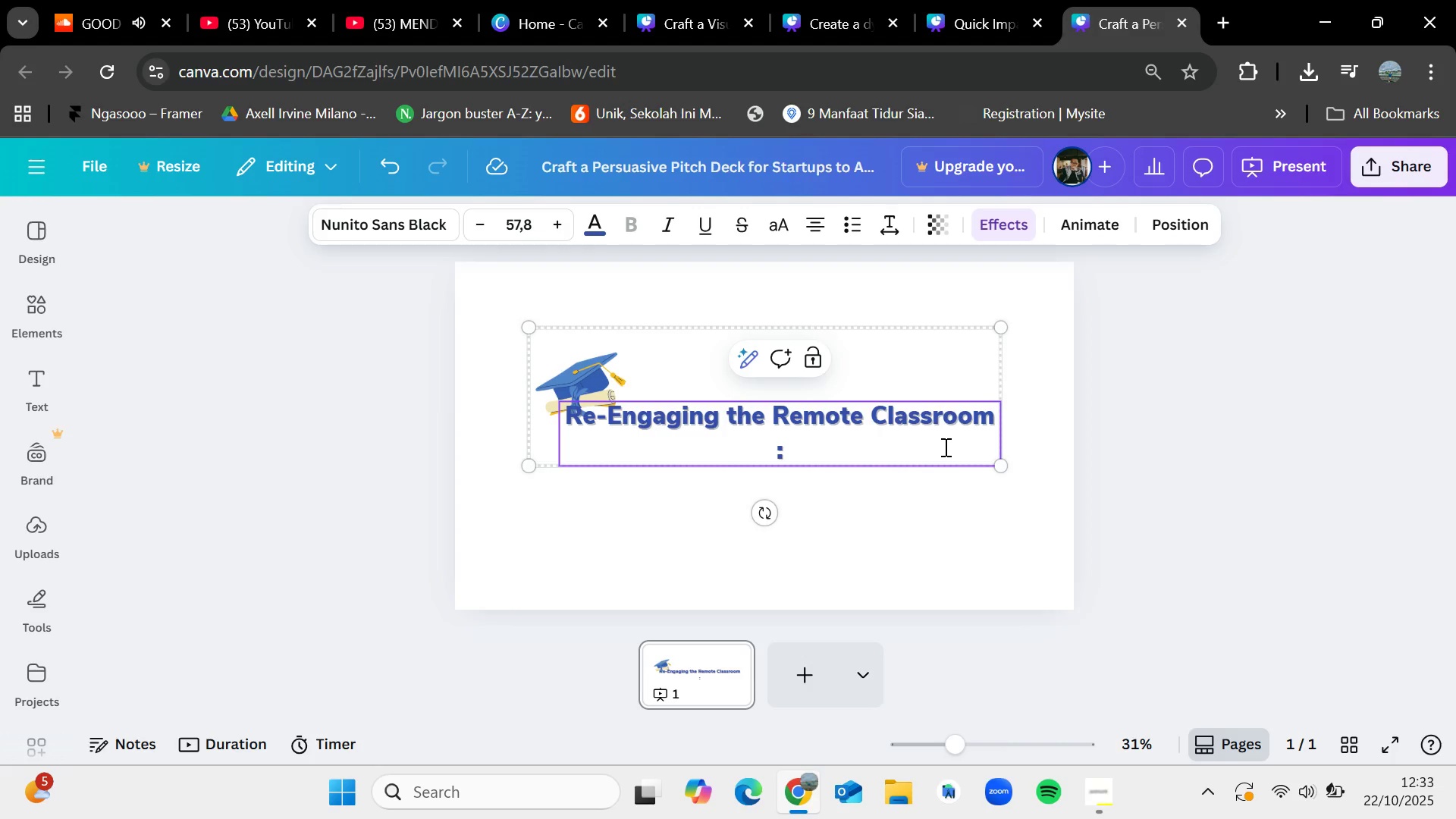 
key(Enter)
 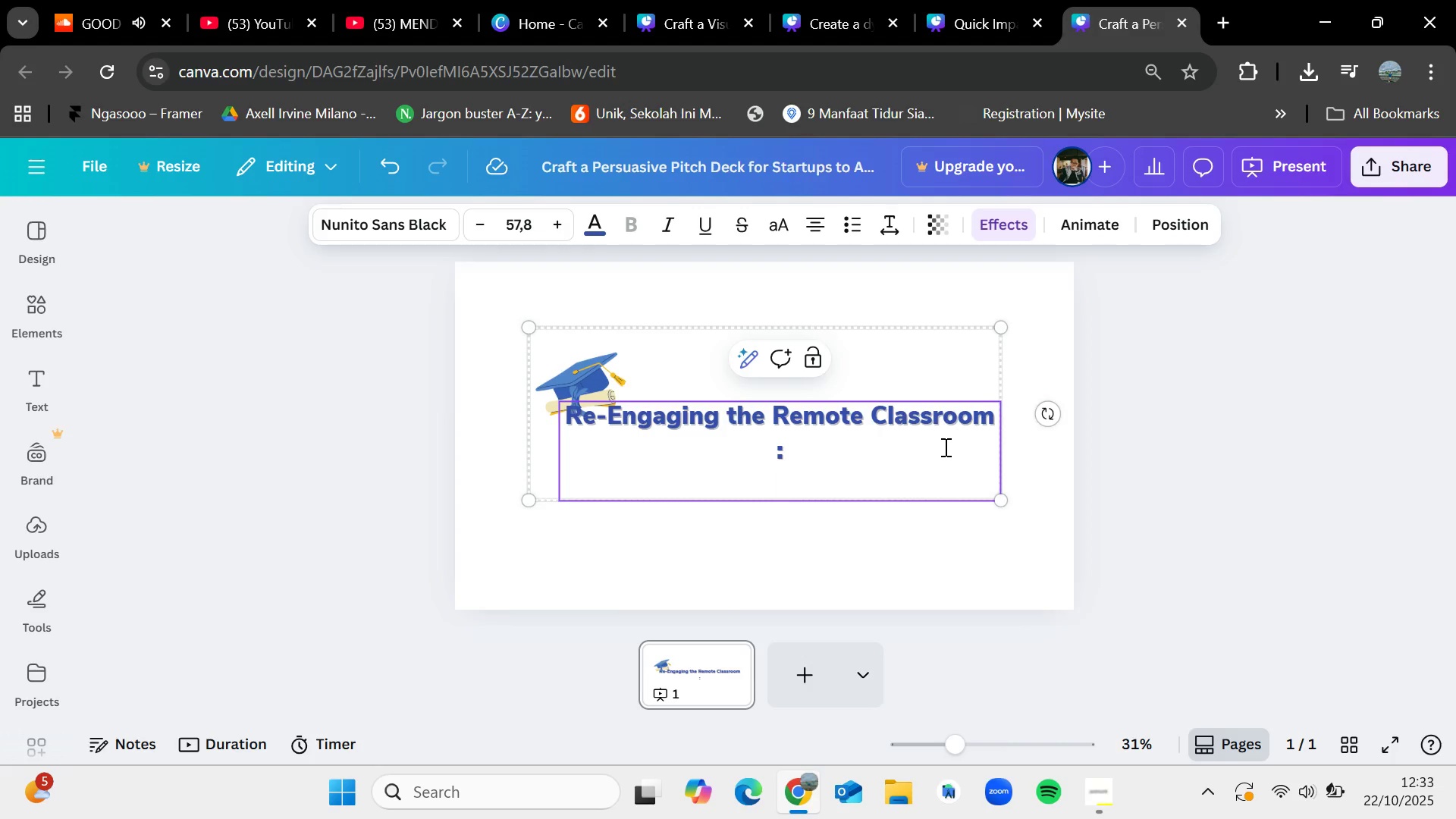 
key(Backspace)
type(Innovative Solutions for stude)
key(Backspace)
key(Backspace)
key(Backspace)
key(Backspace)
key(Backspace)
type(Studemt)
key(Backspace)
key(Backspace)
type(nt Success)
 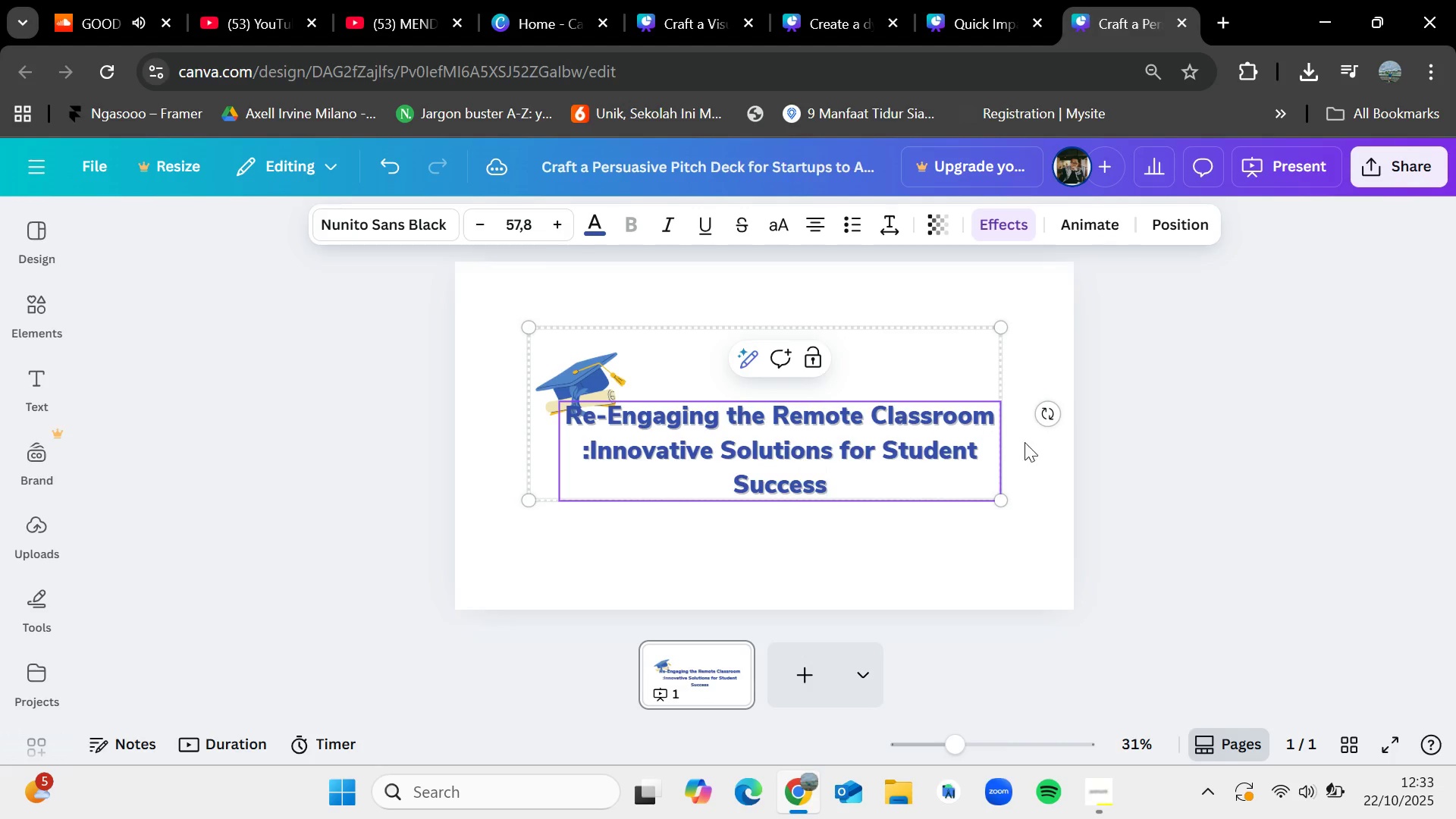 
double_click([893, 475])
 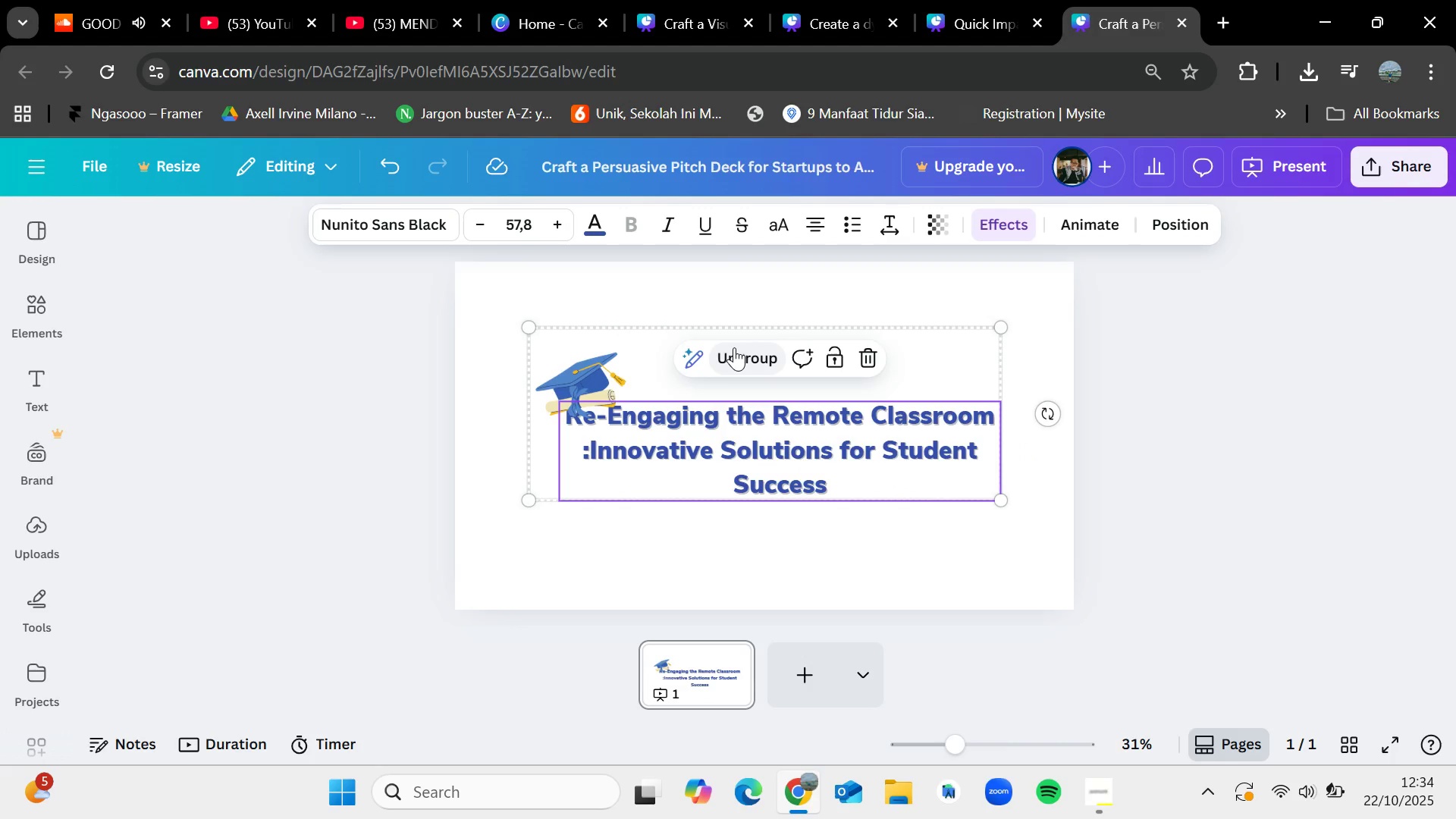 
left_click([734, 347])
 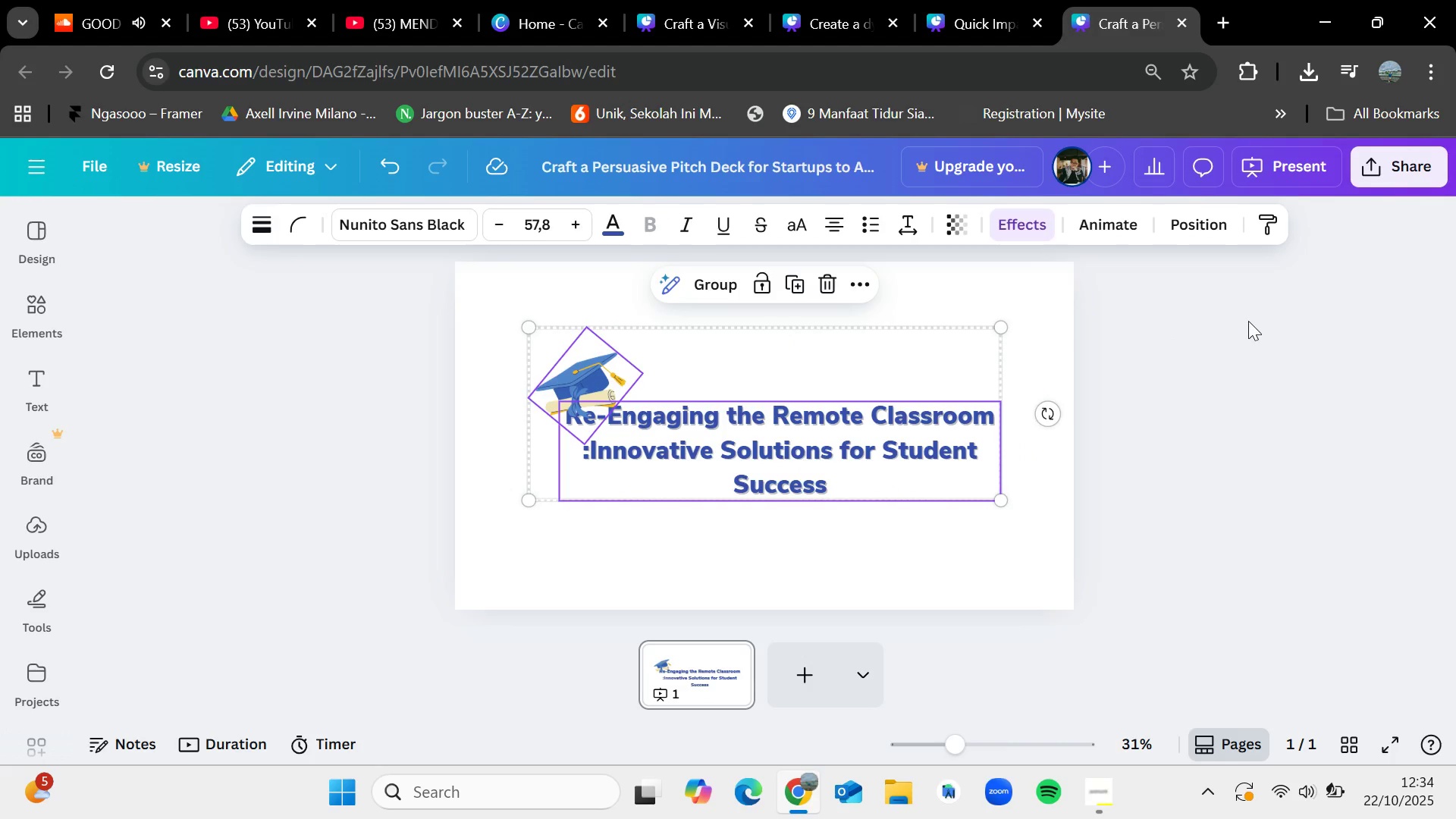 
left_click([1248, 321])
 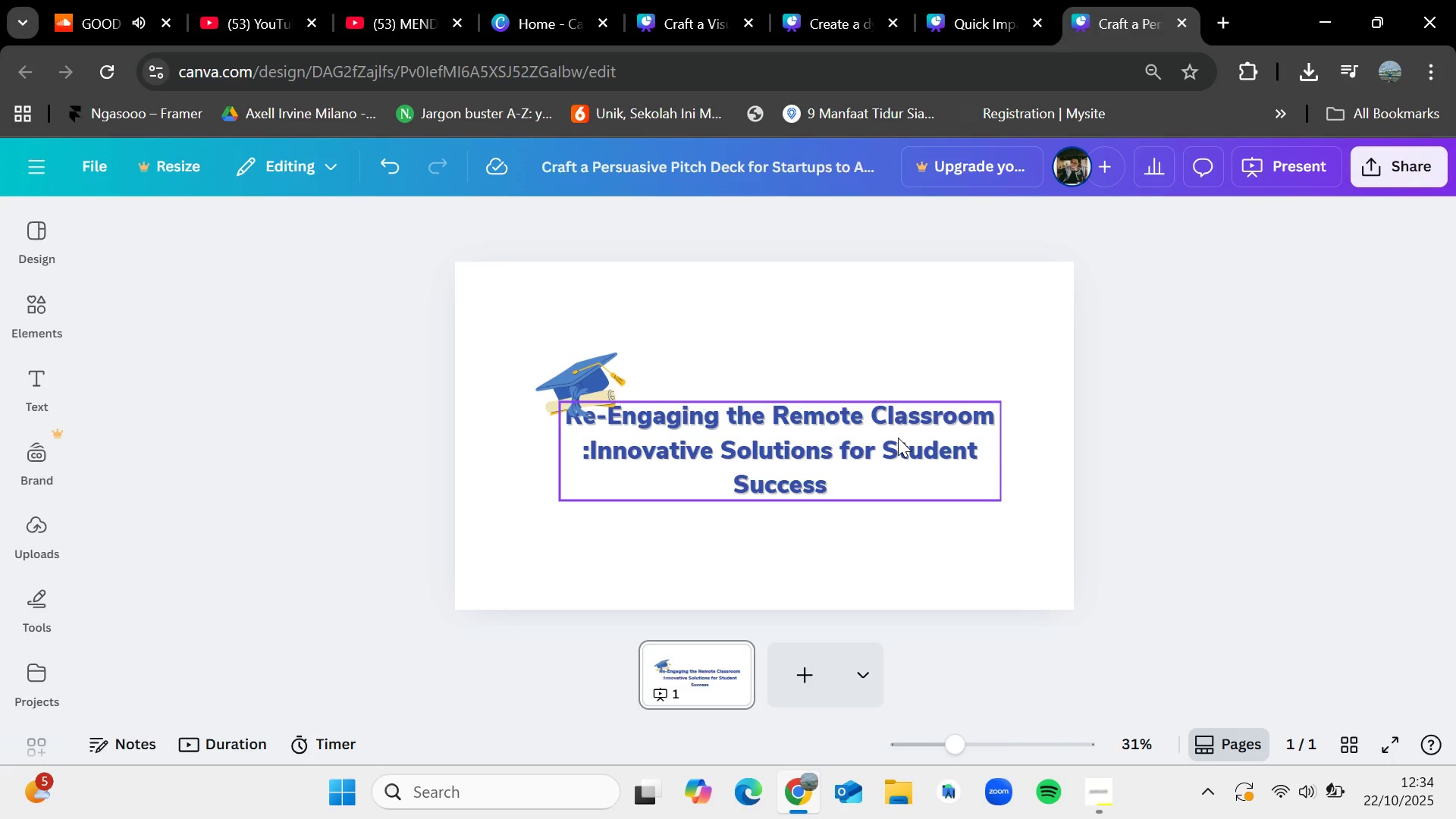 
left_click([898, 438])
 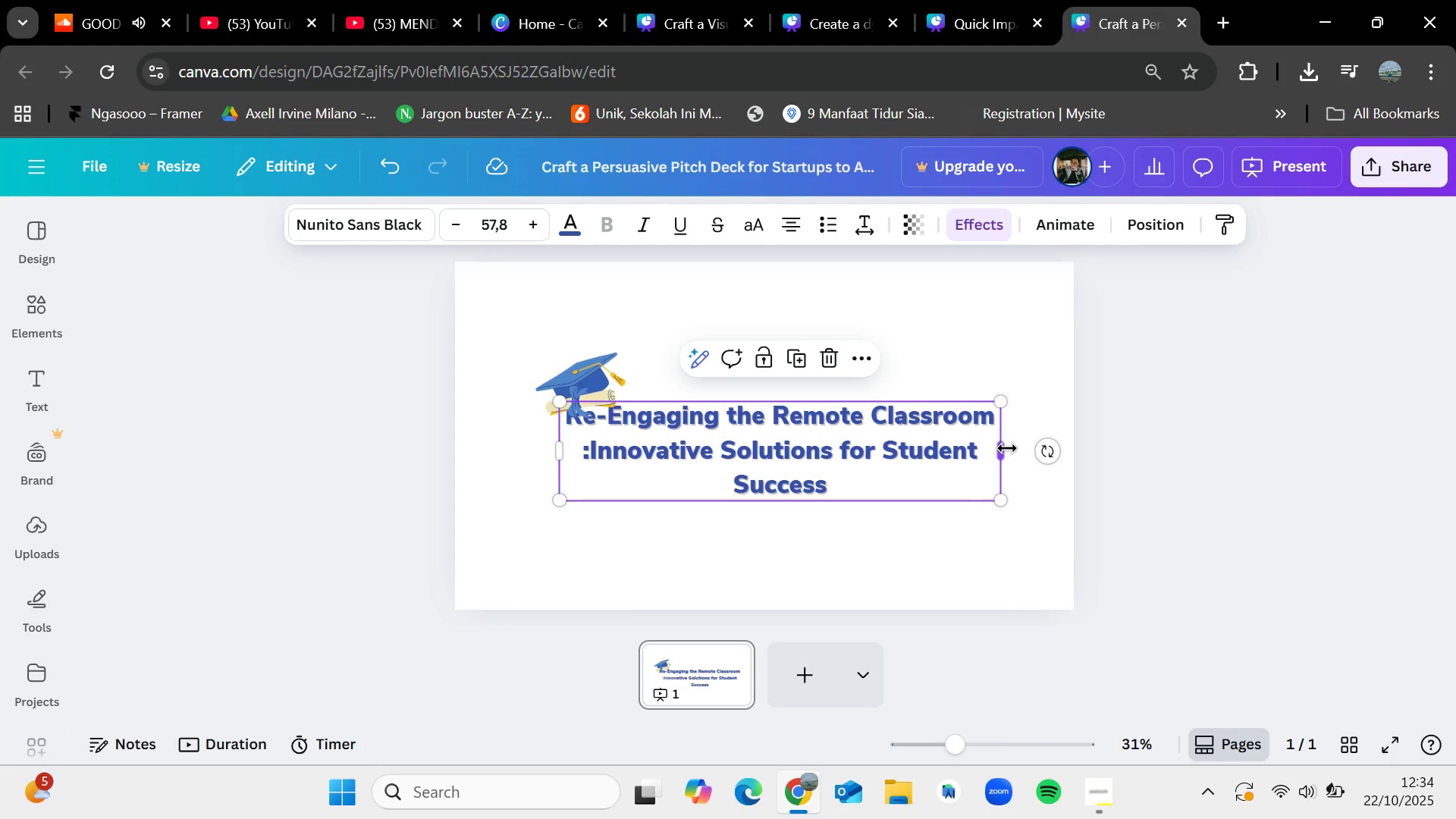 
left_click_drag(start_coordinate=[1007, 448], to_coordinate=[1143, 438])
 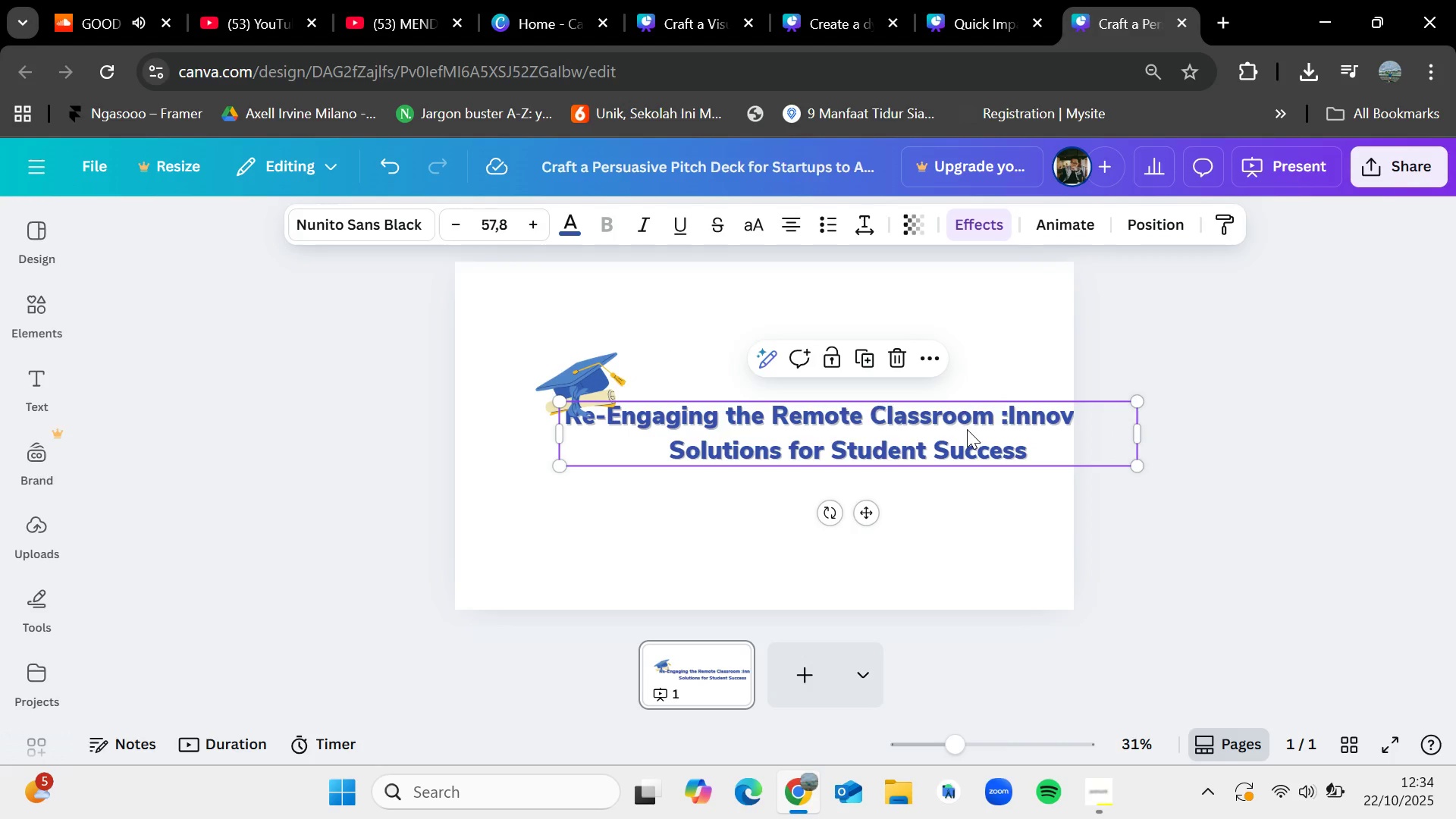 
left_click_drag(start_coordinate=[967, 429], to_coordinate=[877, 430])
 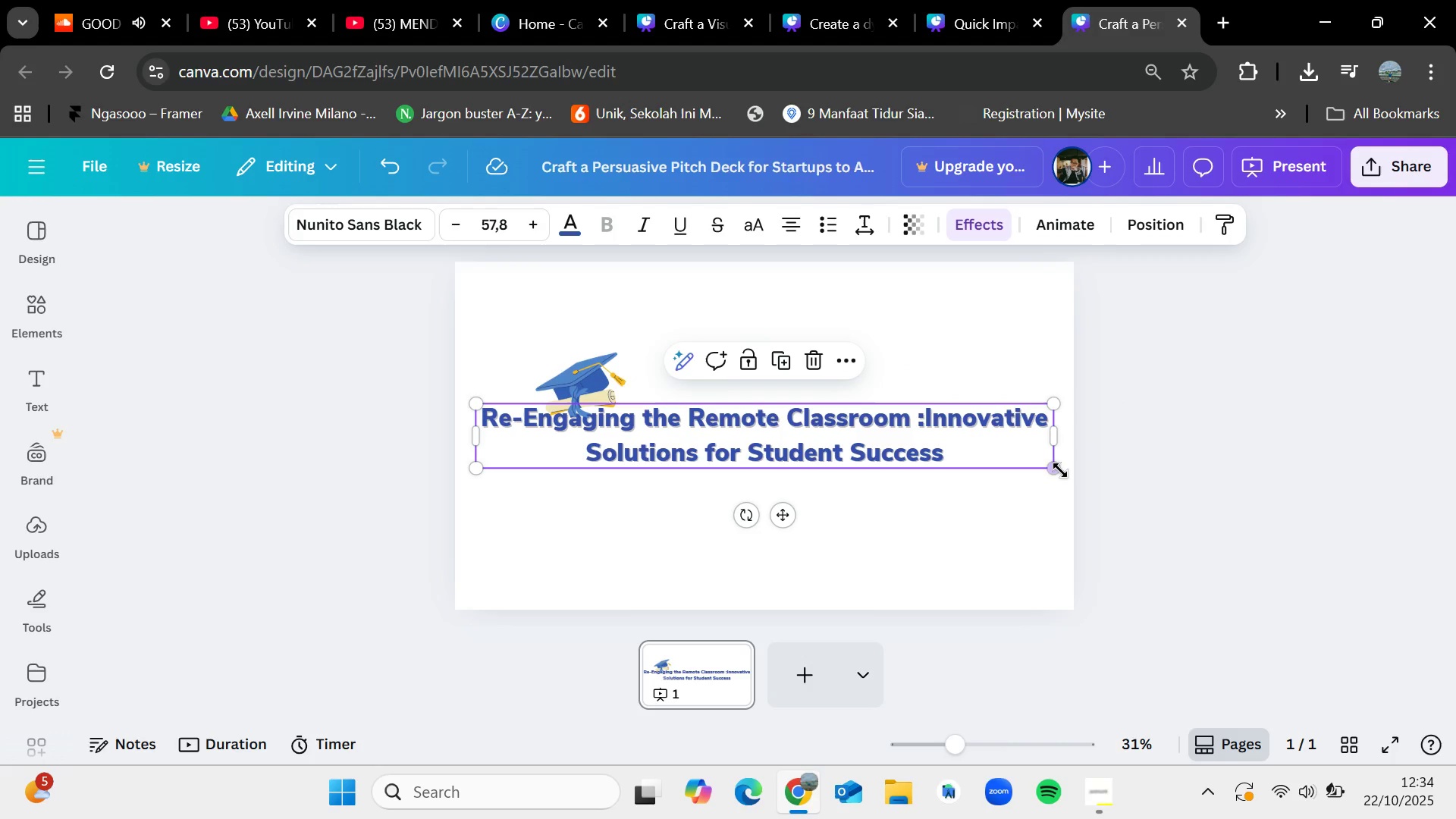 
left_click_drag(start_coordinate=[1058, 470], to_coordinate=[993, 453])
 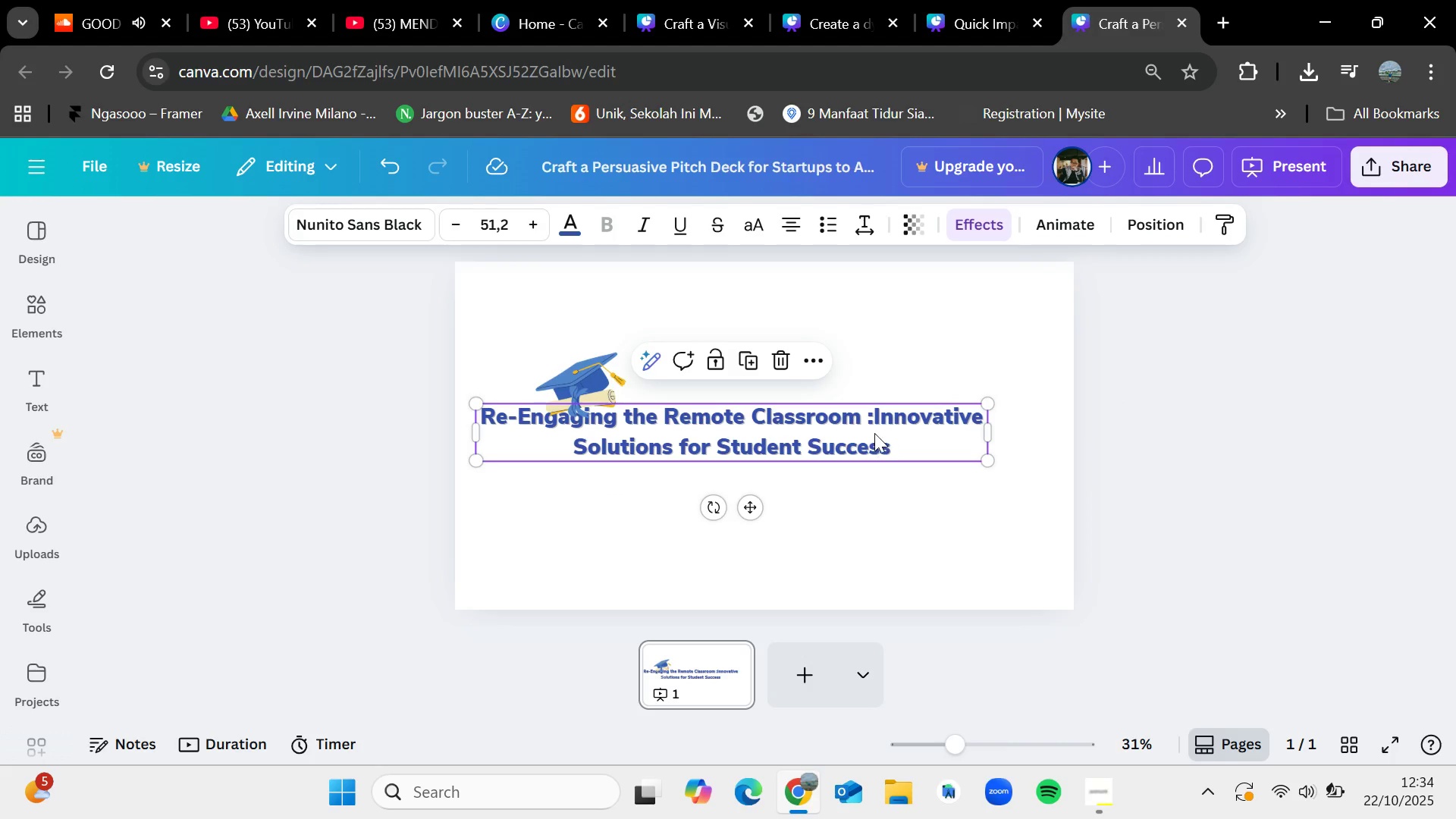 
left_click_drag(start_coordinate=[866, 424], to_coordinate=[912, 425])
 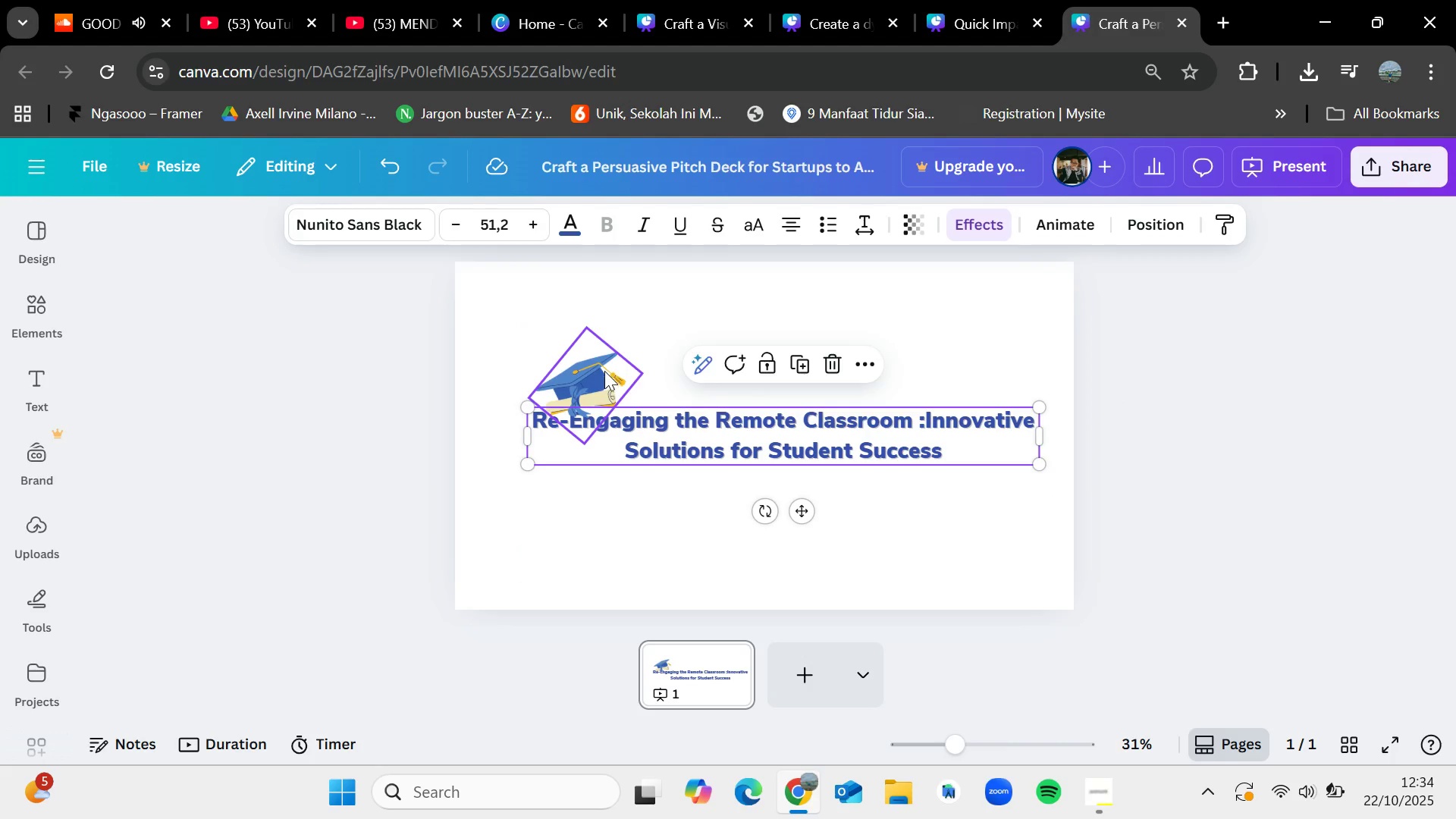 
left_click([604, 371])
 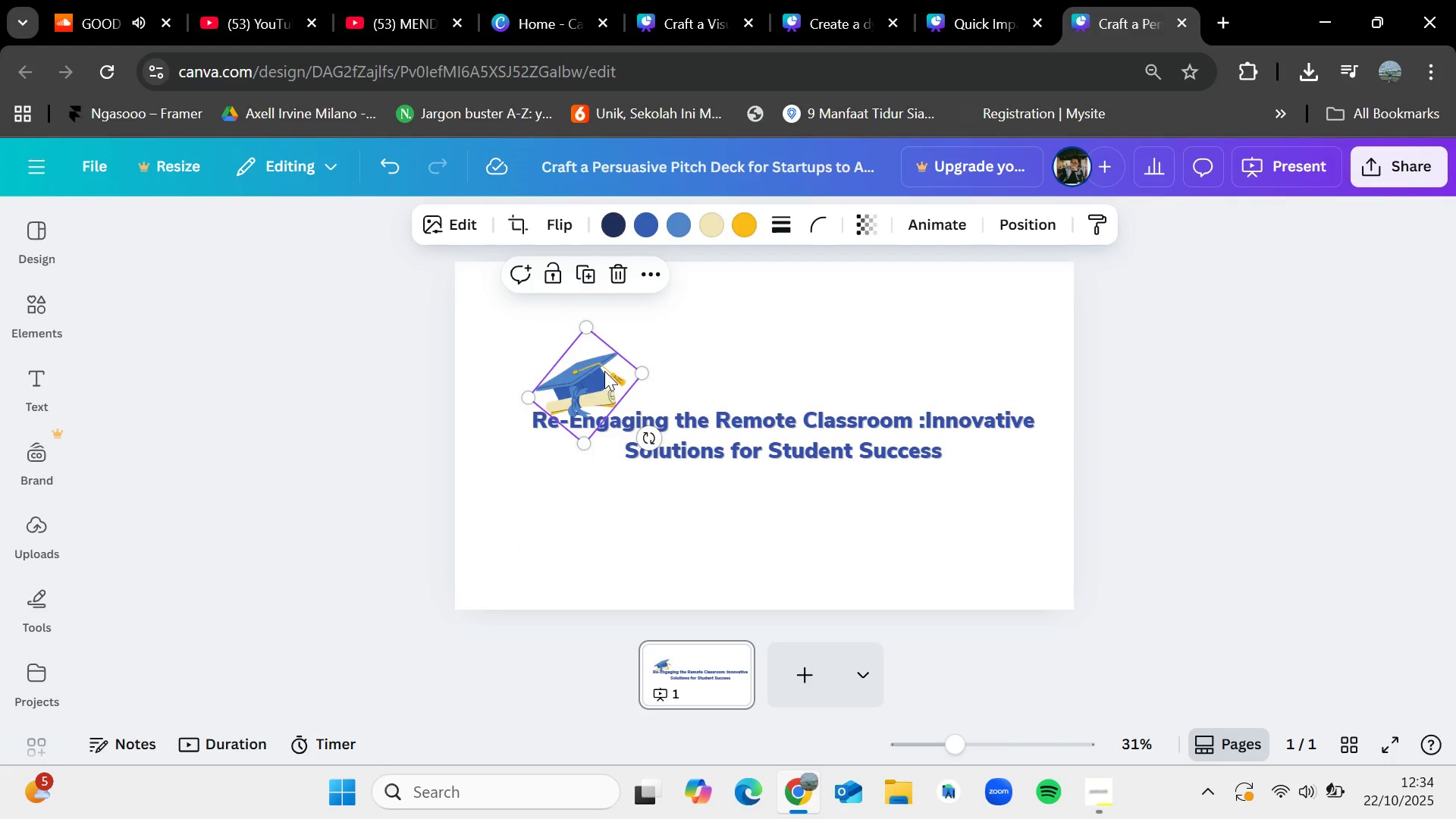 
key(Backspace)
 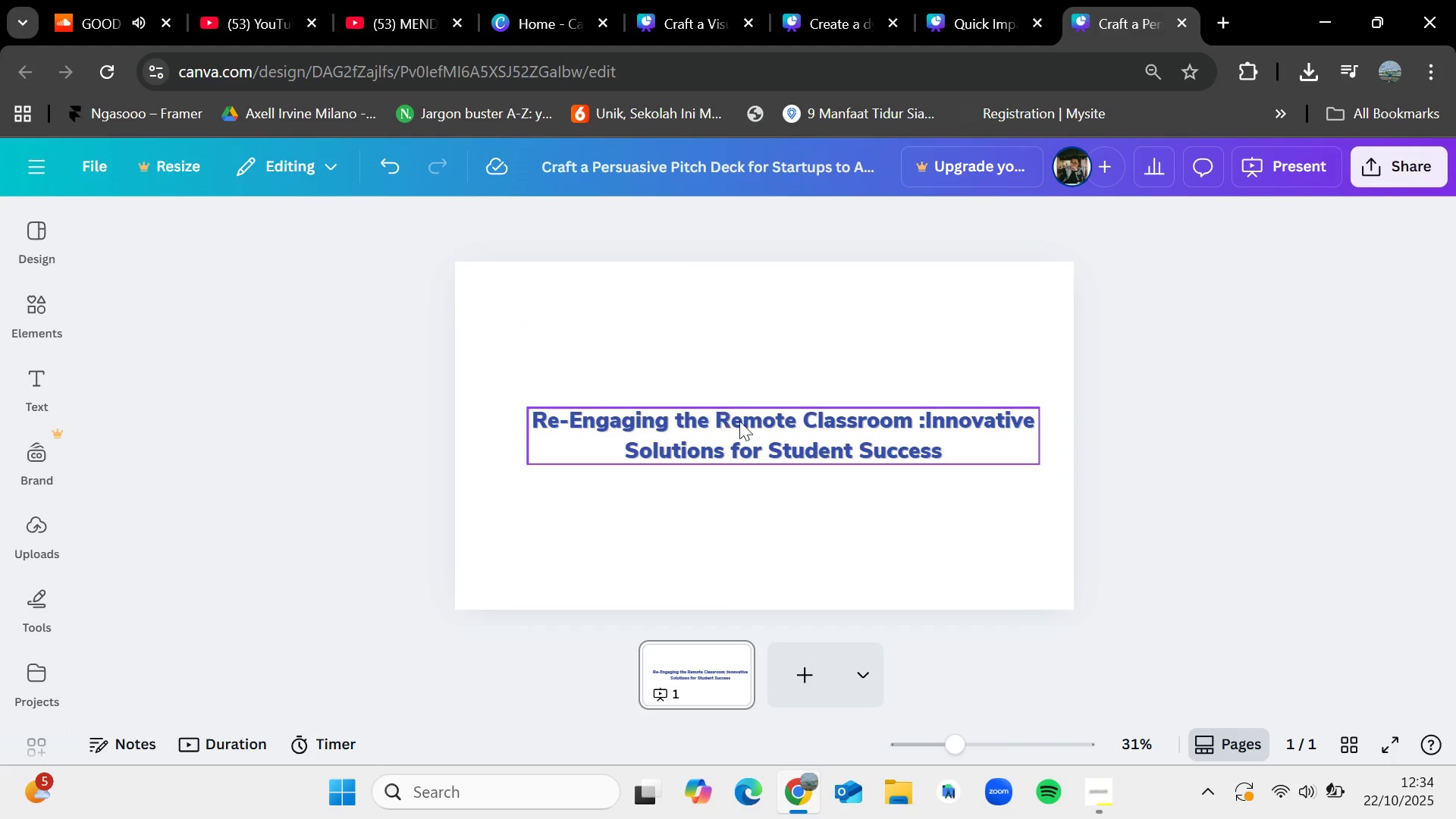 
left_click_drag(start_coordinate=[741, 422], to_coordinate=[731, 420])
 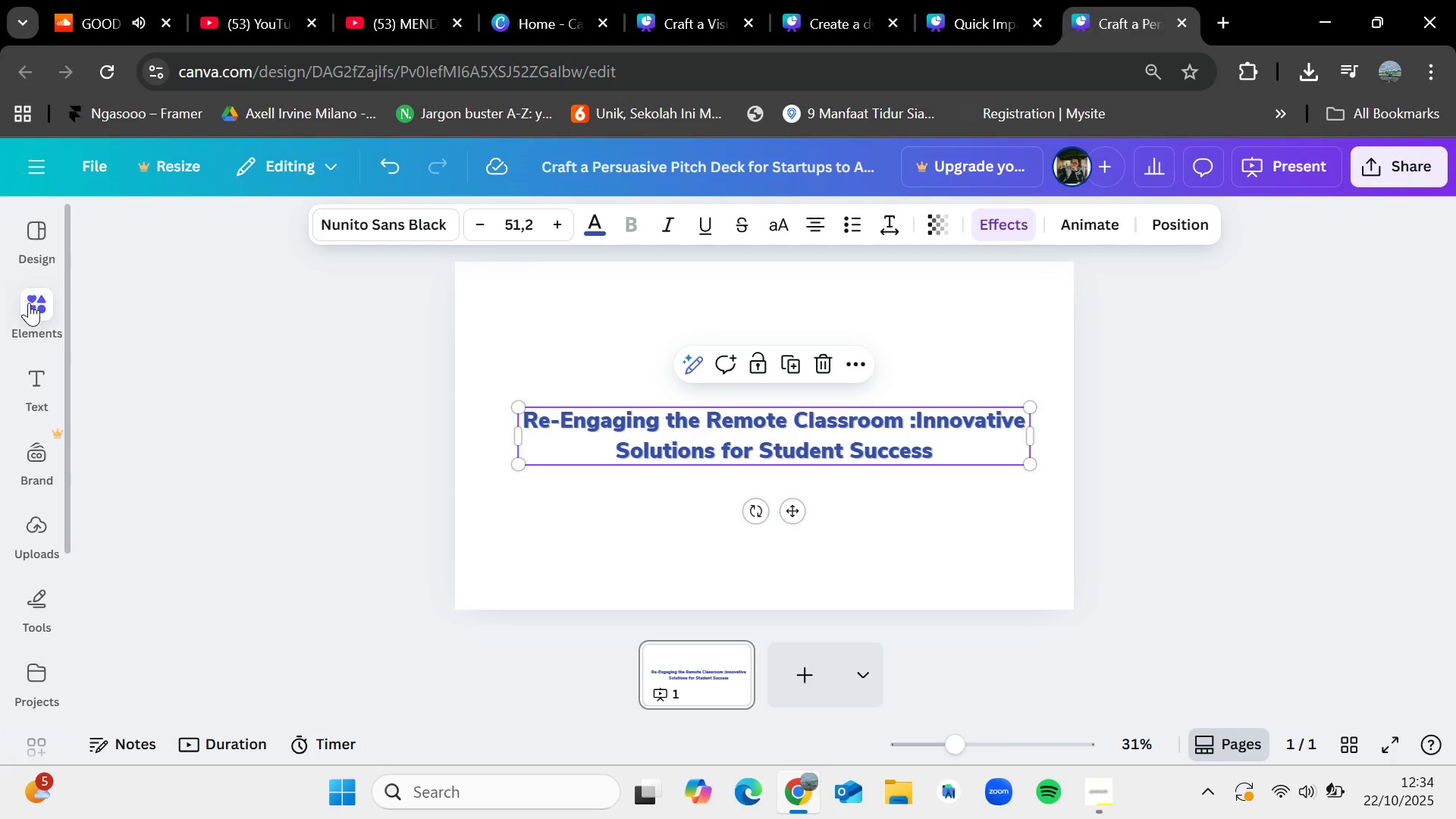 
left_click([29, 303])
 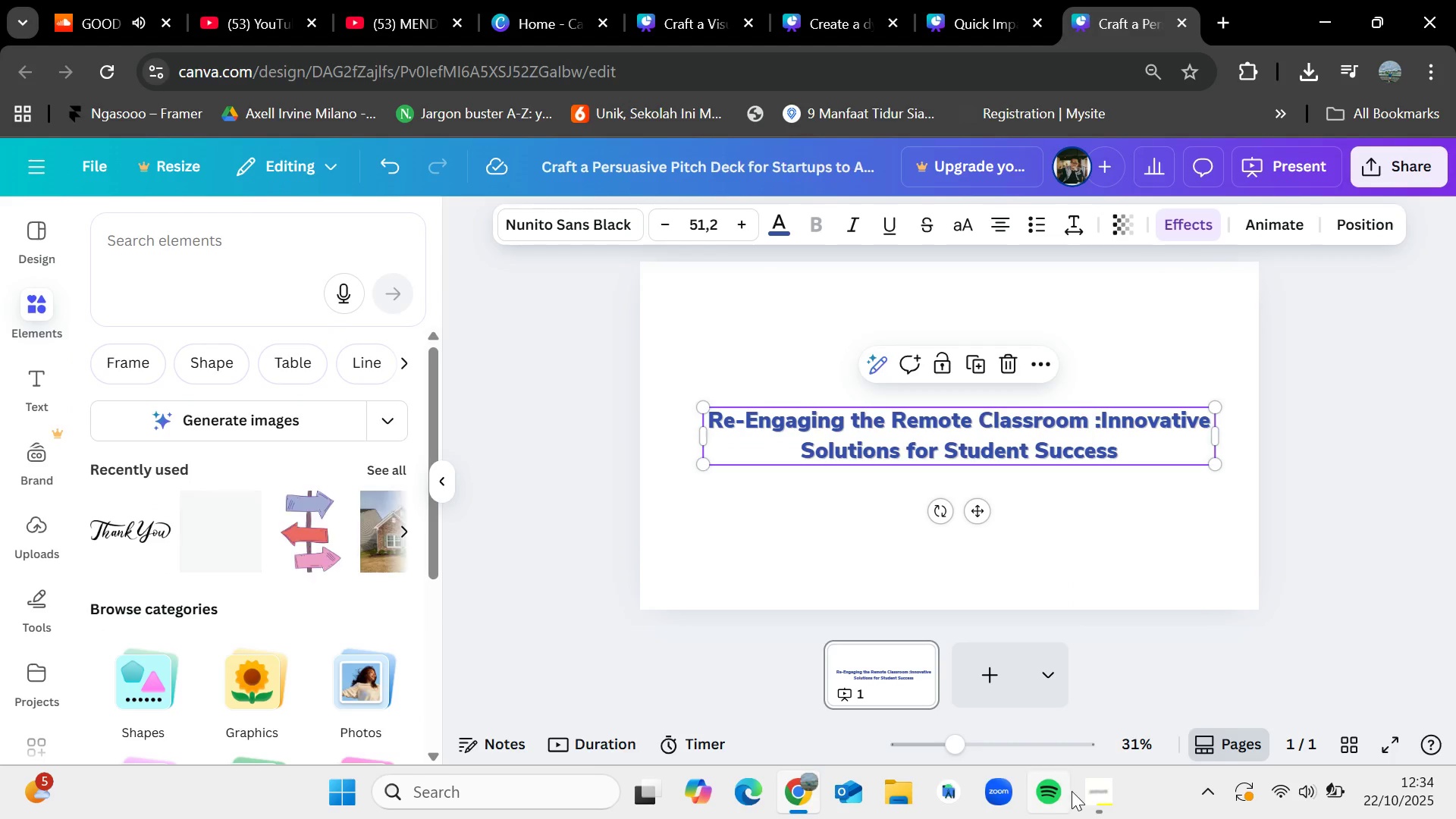 
left_click([1082, 799])